 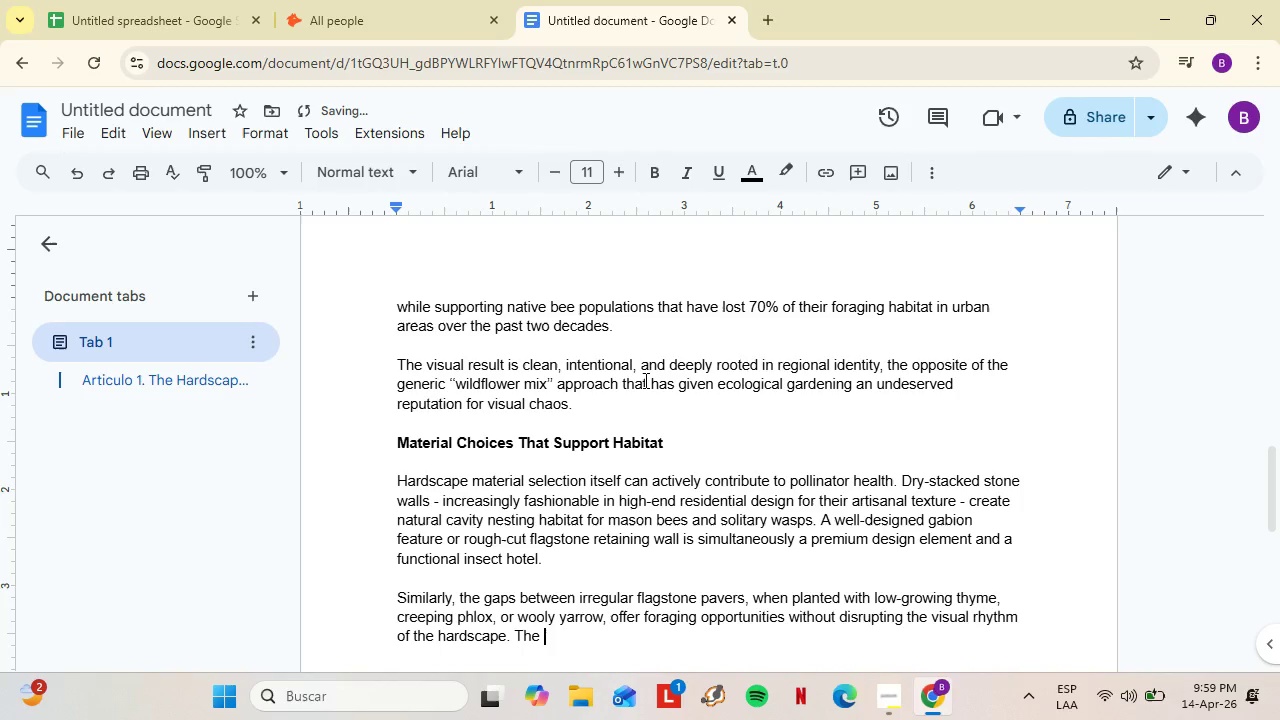 
key(ArrowLeft)
 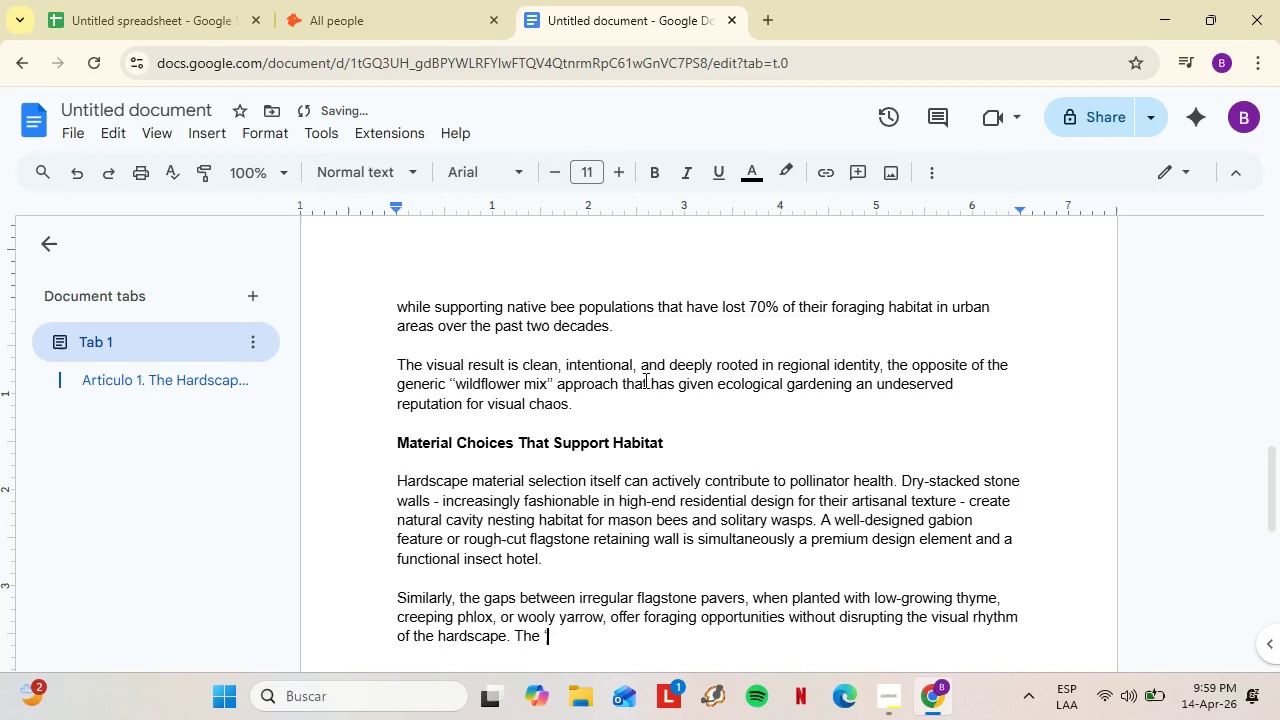 
key(BracketLeft)
 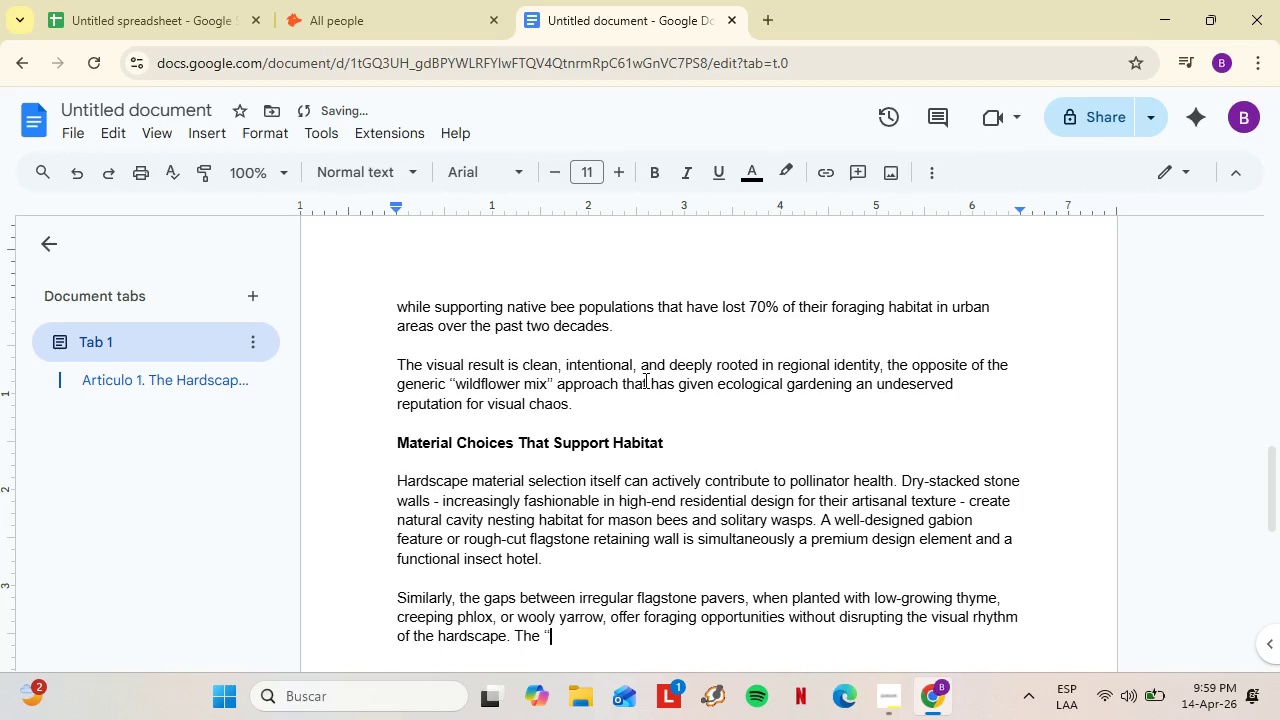 
key(ArrowRight)
 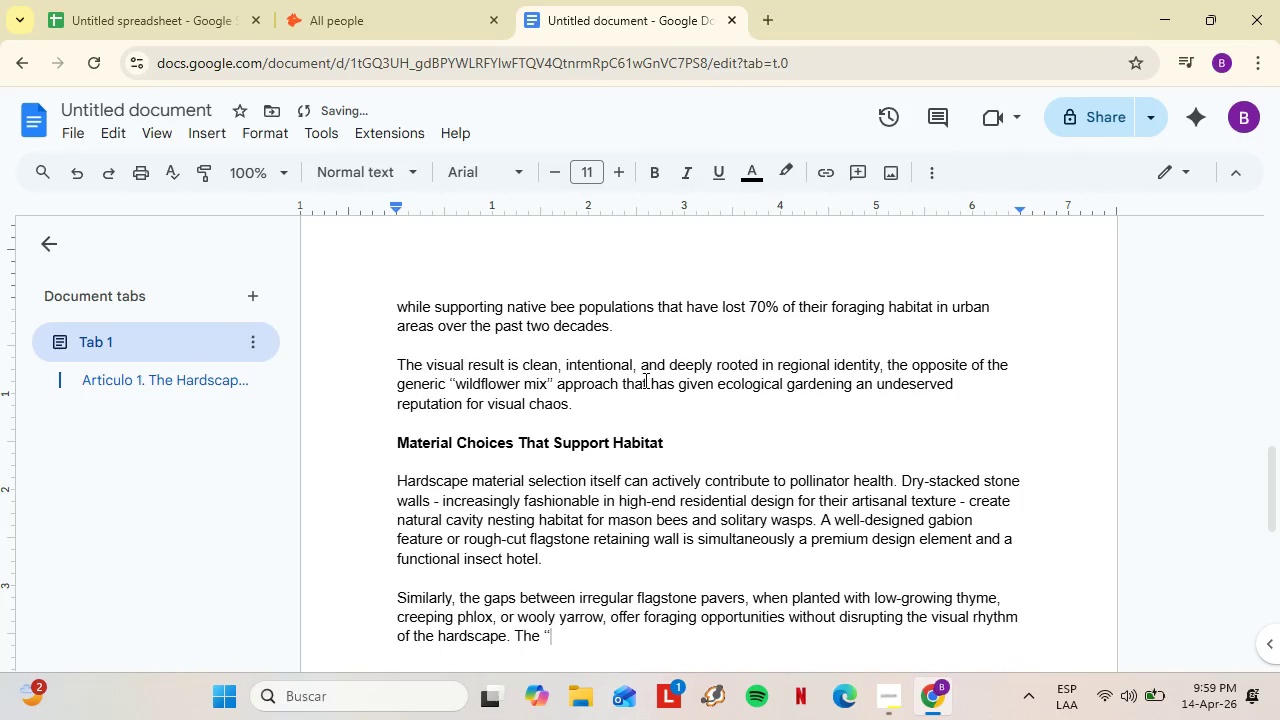 
type(living joints[[ are a hallmarj )
key(Backspace)
key(Backspace)
type(k of naturalistic luxury design and perfomr)
key(Backspace)
key(Backspace)
type(rm measurably better for local pollinator the)
key(Backspace)
type(an conventional polymeric sand  )
key(Backspace)
type(jointing.)
 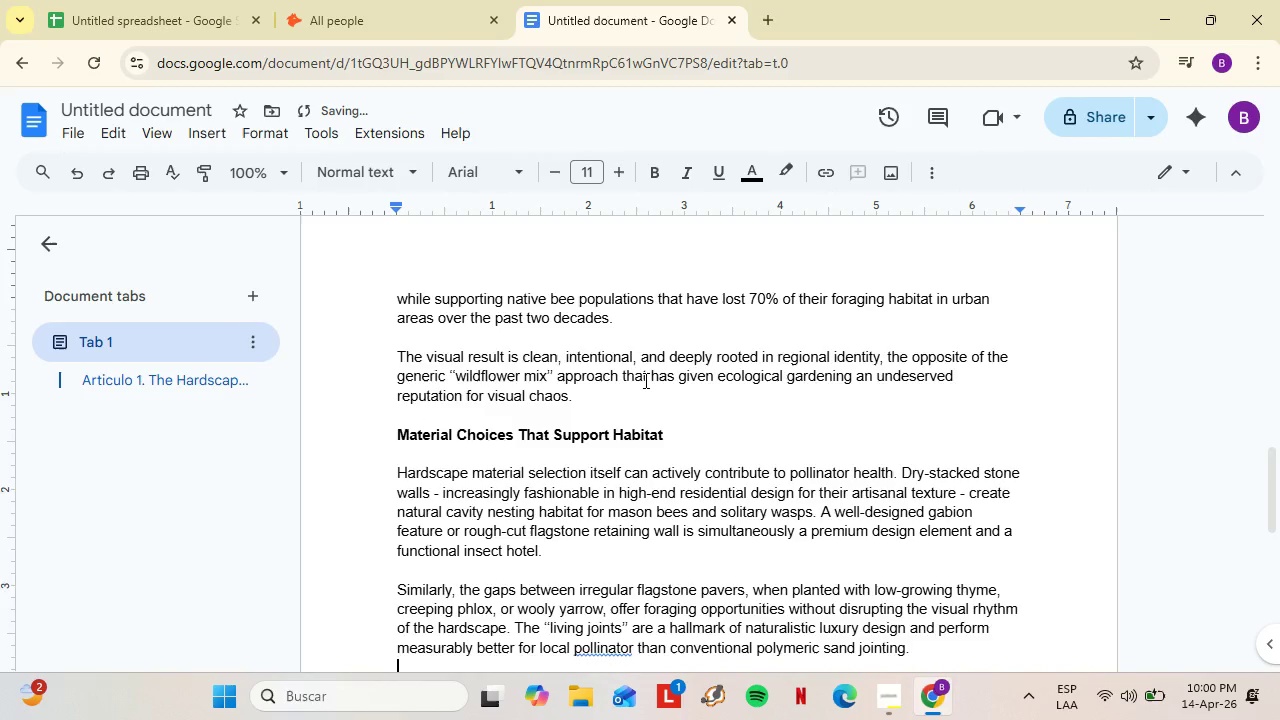 
key(Shift+Enter)
 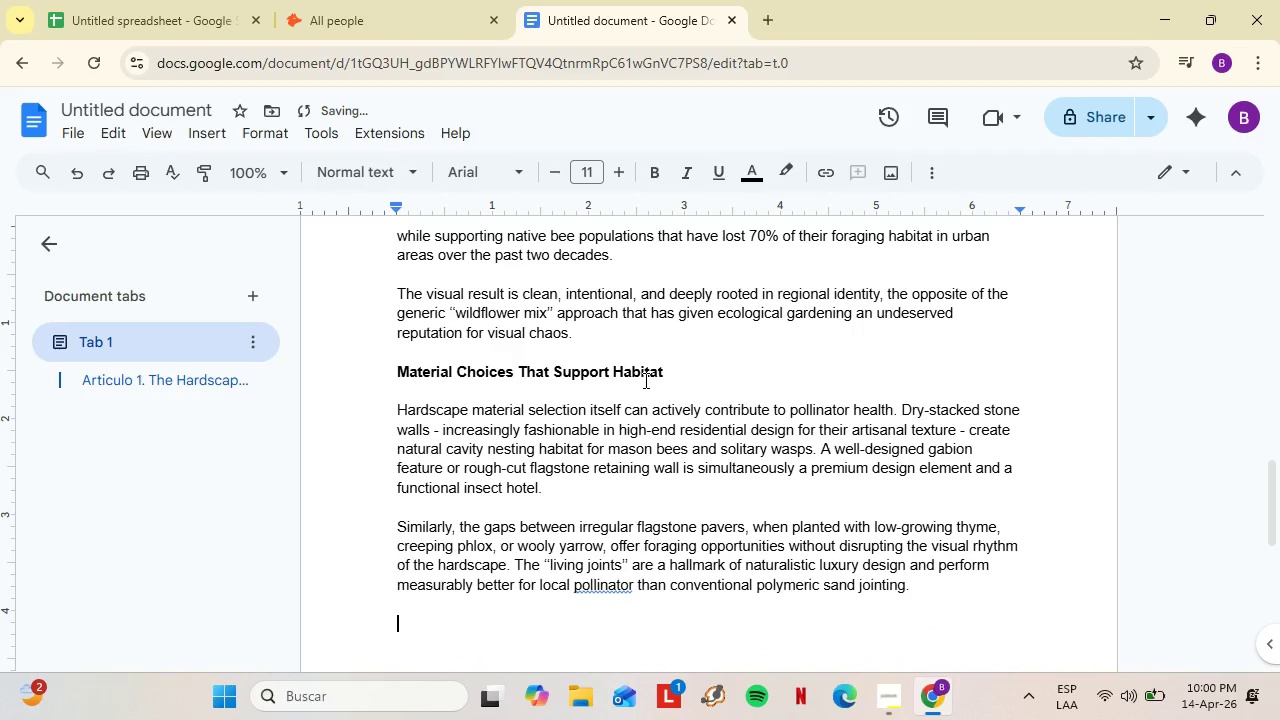 
key(Shift+Enter)
 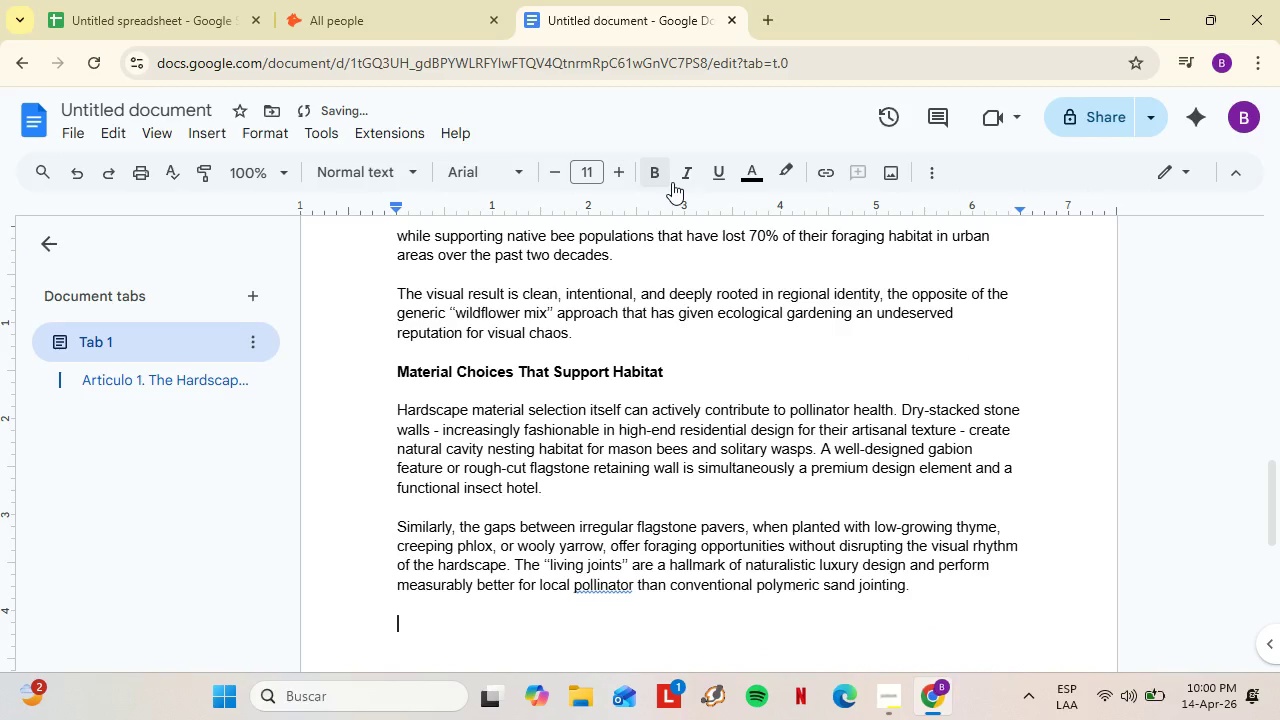 
left_click([665, 175])
 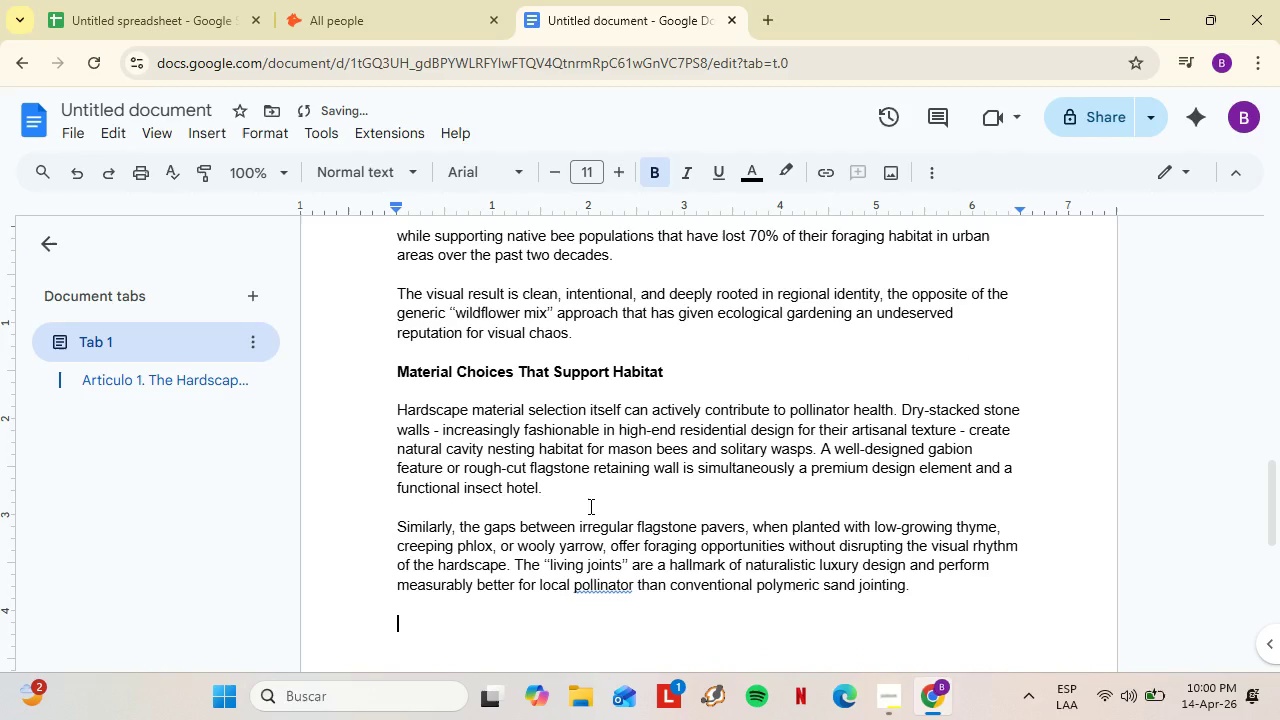 
key(Shift+T)
 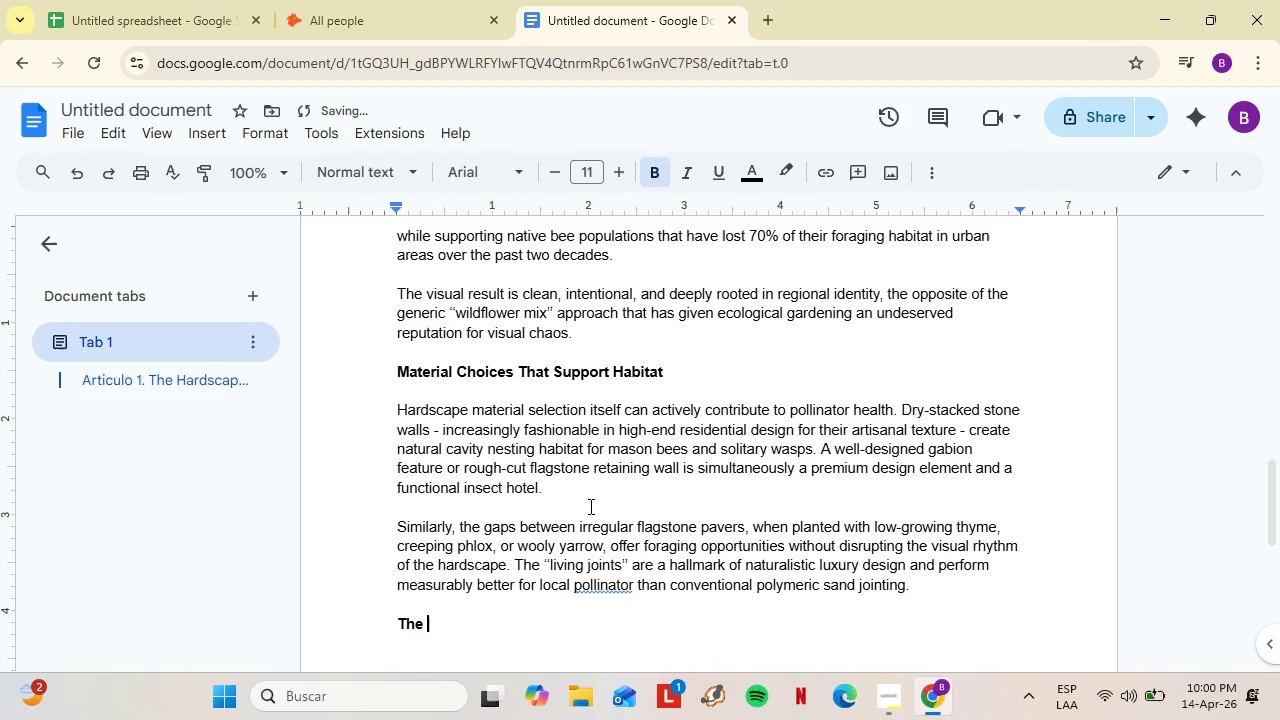 
type(he client C)
key(Backspace)
key(Backspace)
key(Backspace)
key(Backspace)
key(Backspace)
key(Backspace)
key(Backspace)
key(Backspace)
type(Client O)
key(Backspace)
type(Conversation.)
key(Backspace)
 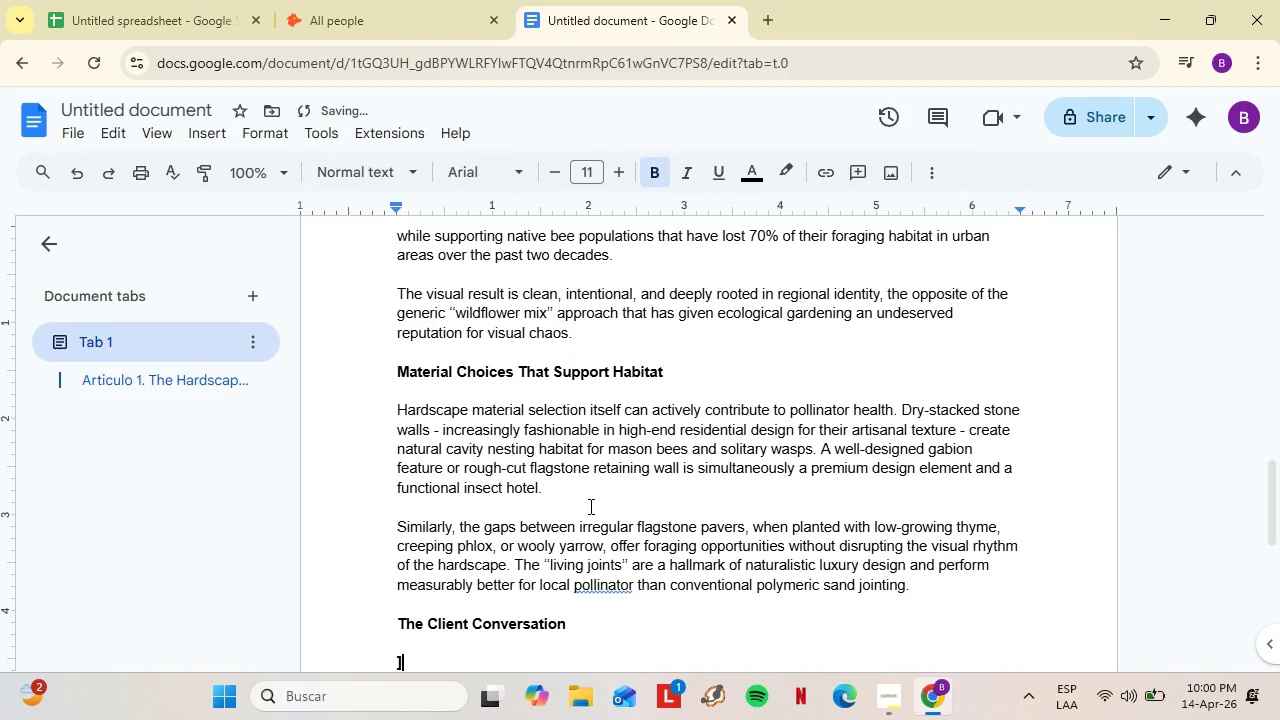 
key(Shift+Enter)
 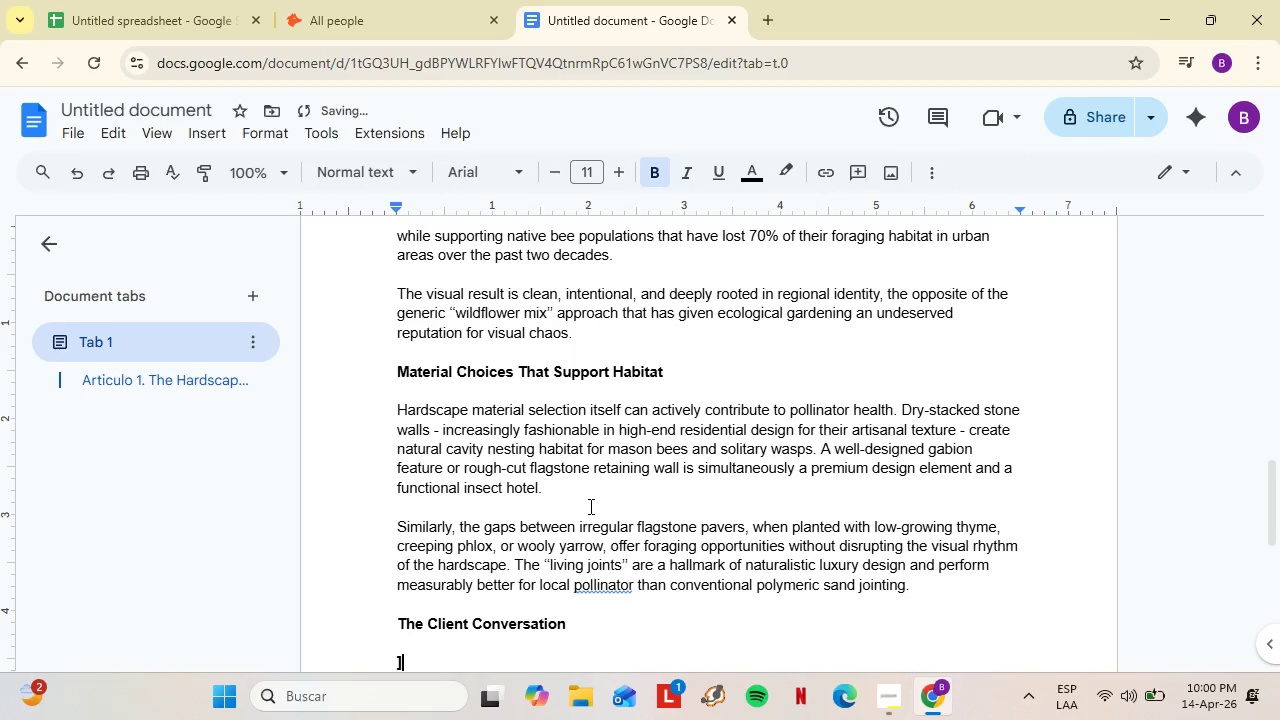 
key(Shift+Slash)
 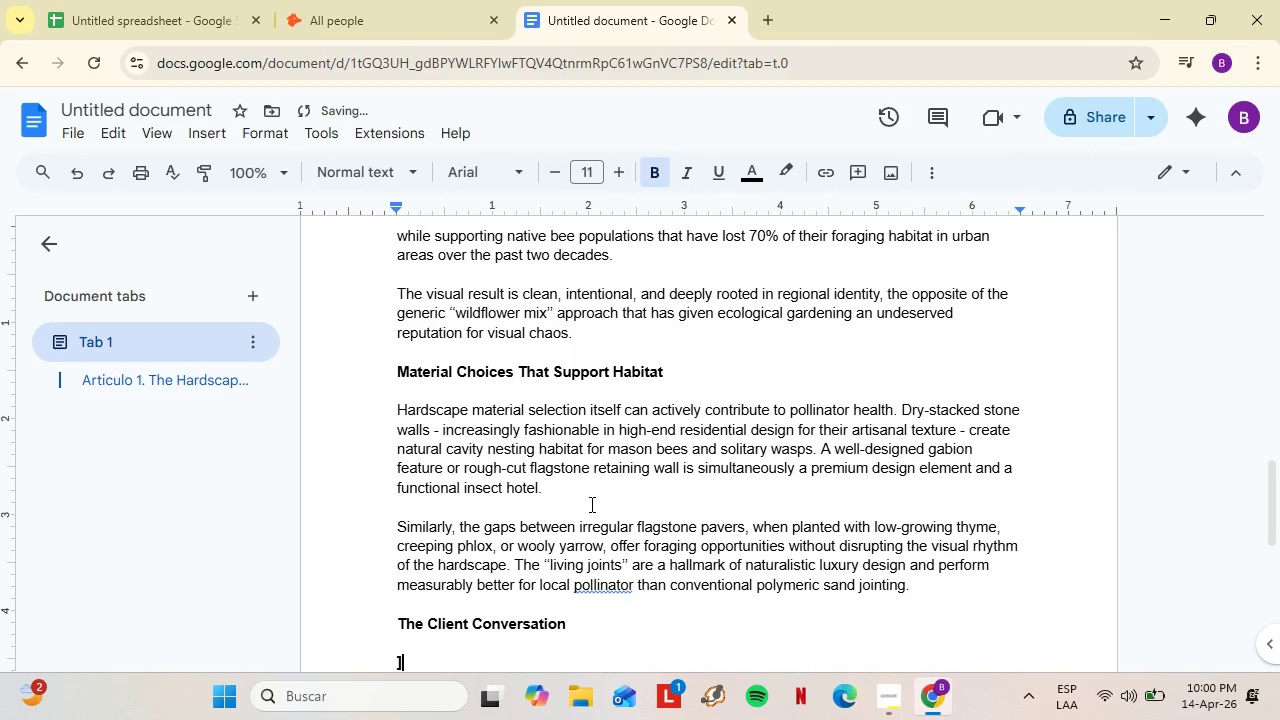 
key(Shift+Enter)
 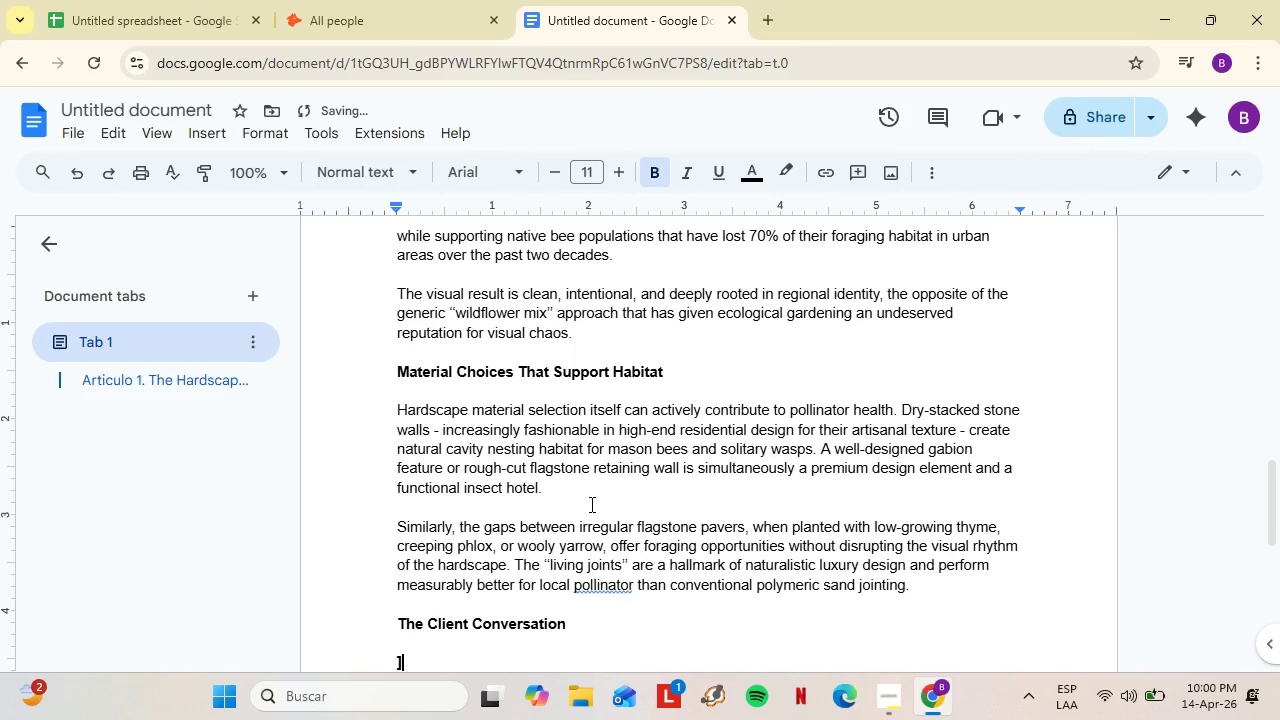 
key(Backspace)
 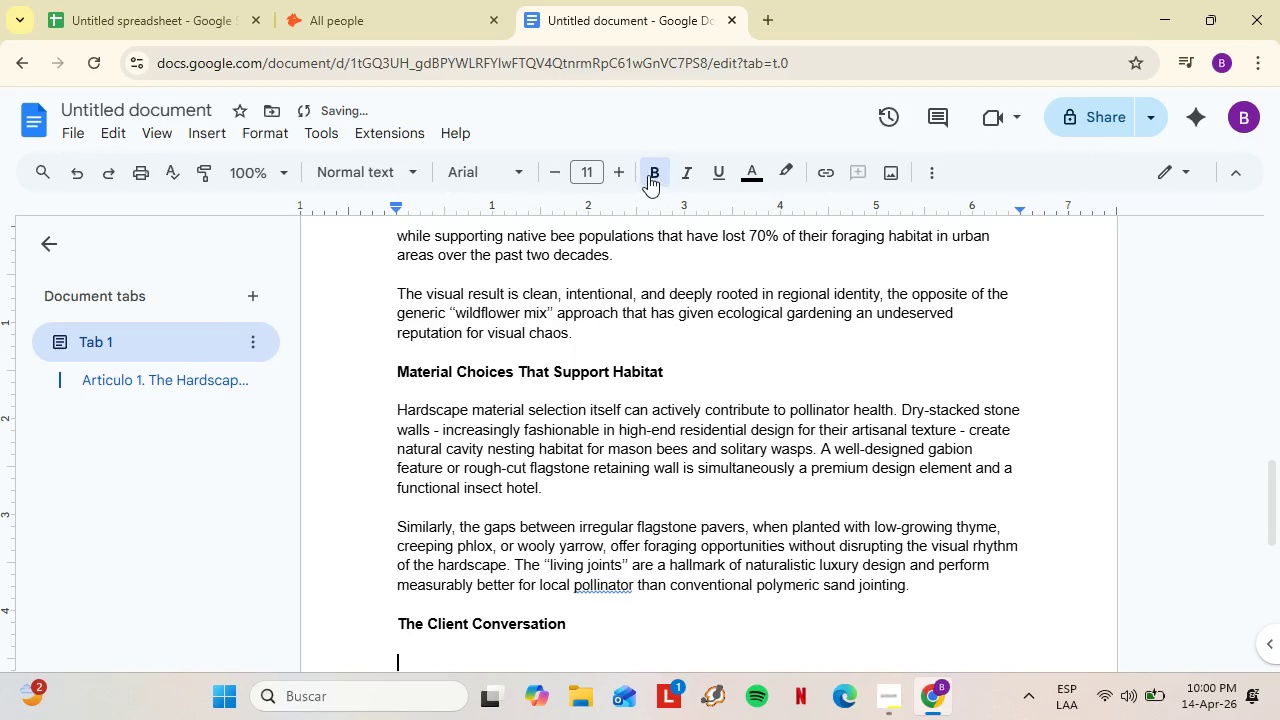 
left_click([648, 175])
 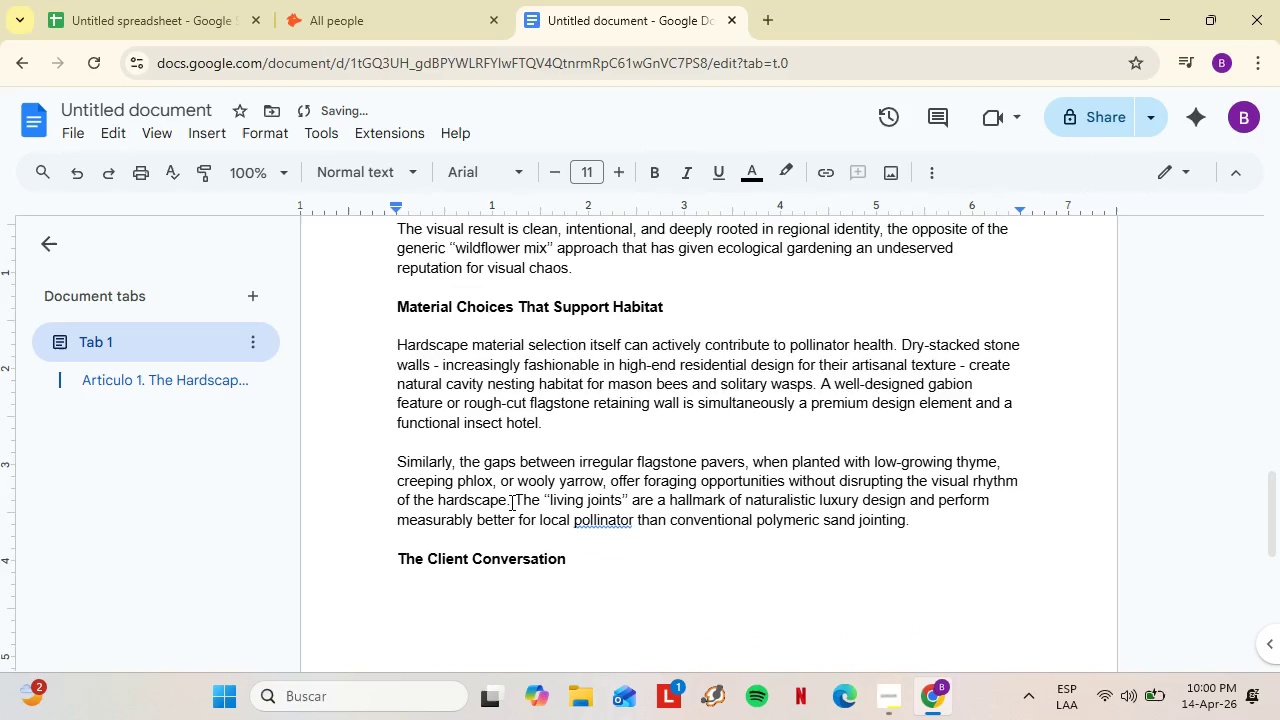 
scroll: coordinate [510, 495], scroll_direction: down, amount: 3.0
 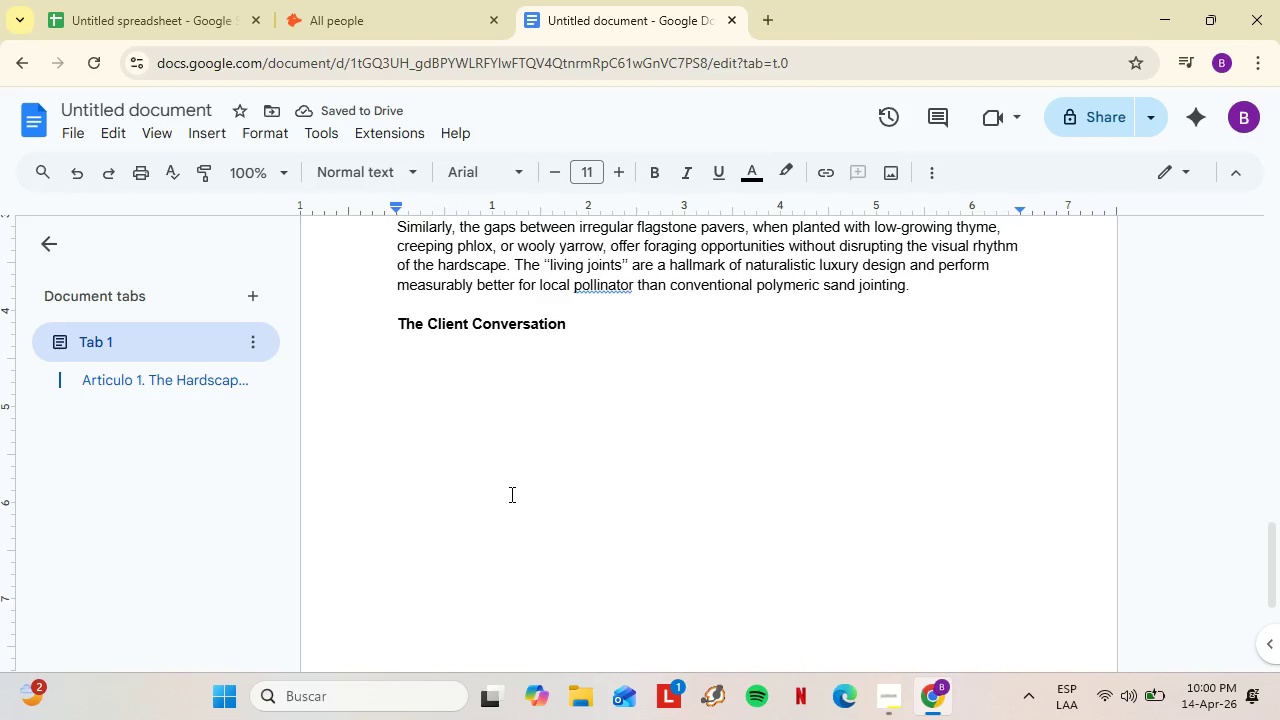 
type(Perhaps the most important shift for lands)
key(Backspace)
type(scape professionals is learning to position pollinator integration as an upgrade, not an accommof)
key(Backspace)
type(dation. When presenting to high-end residential clients, the framing matters enormoy)
key(Backspace)
type(usly.)
 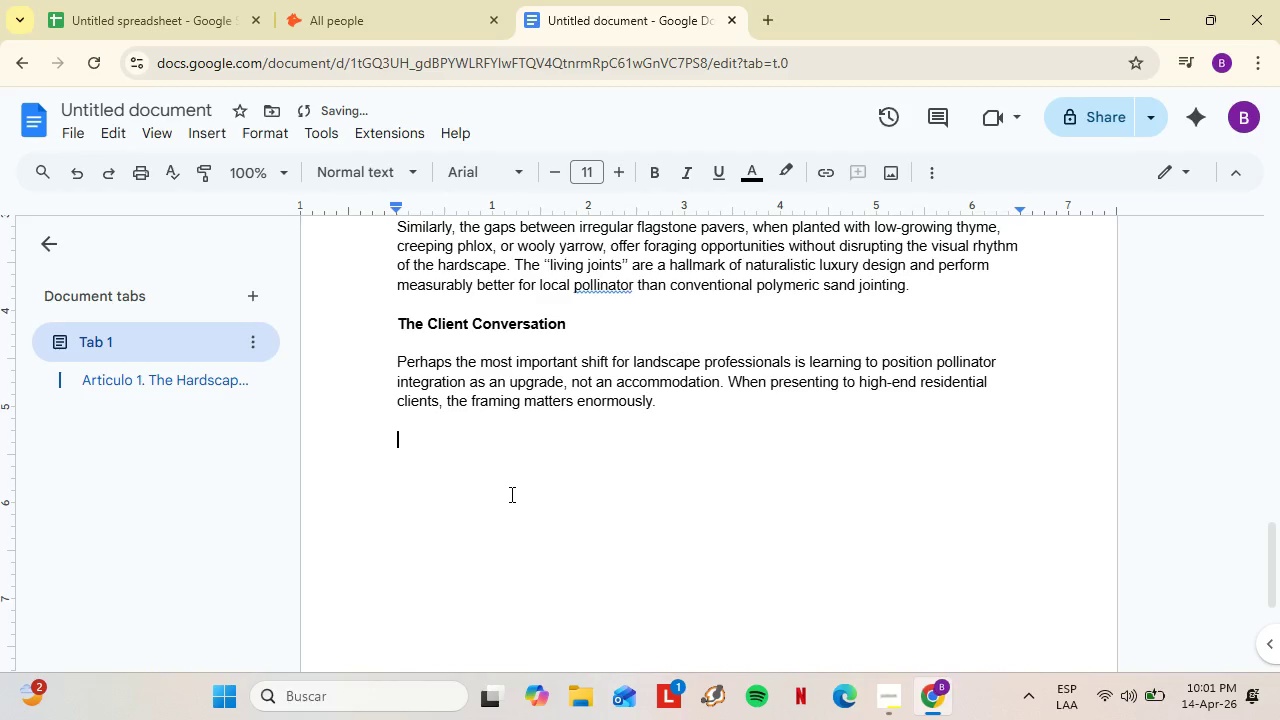 
key(Shift+Enter)
 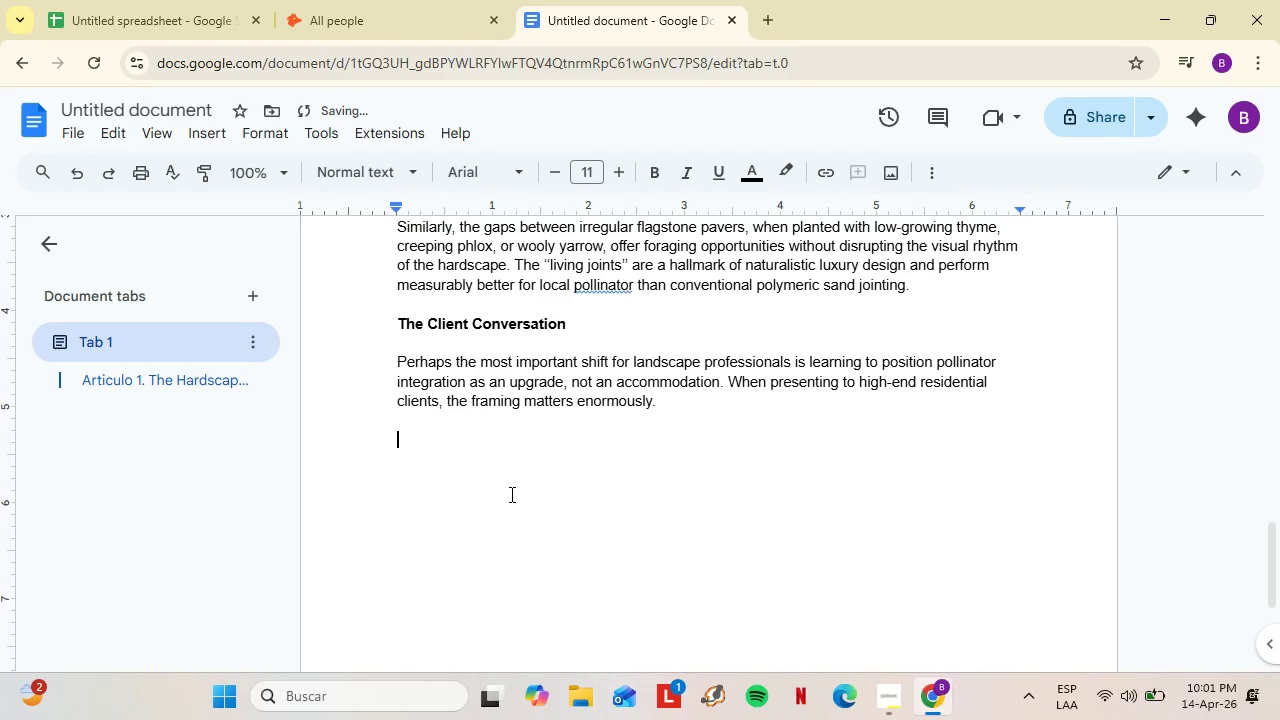 
key(Shift+Enter)
 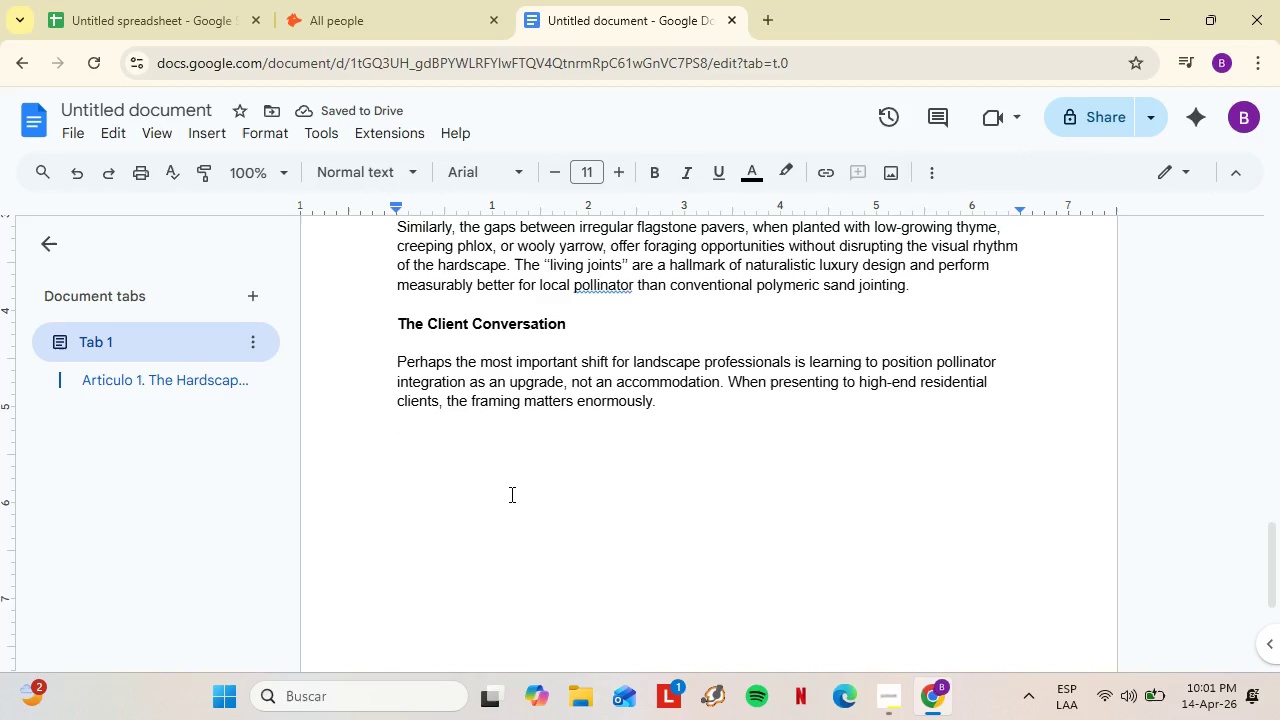 
key(Shift+A)
 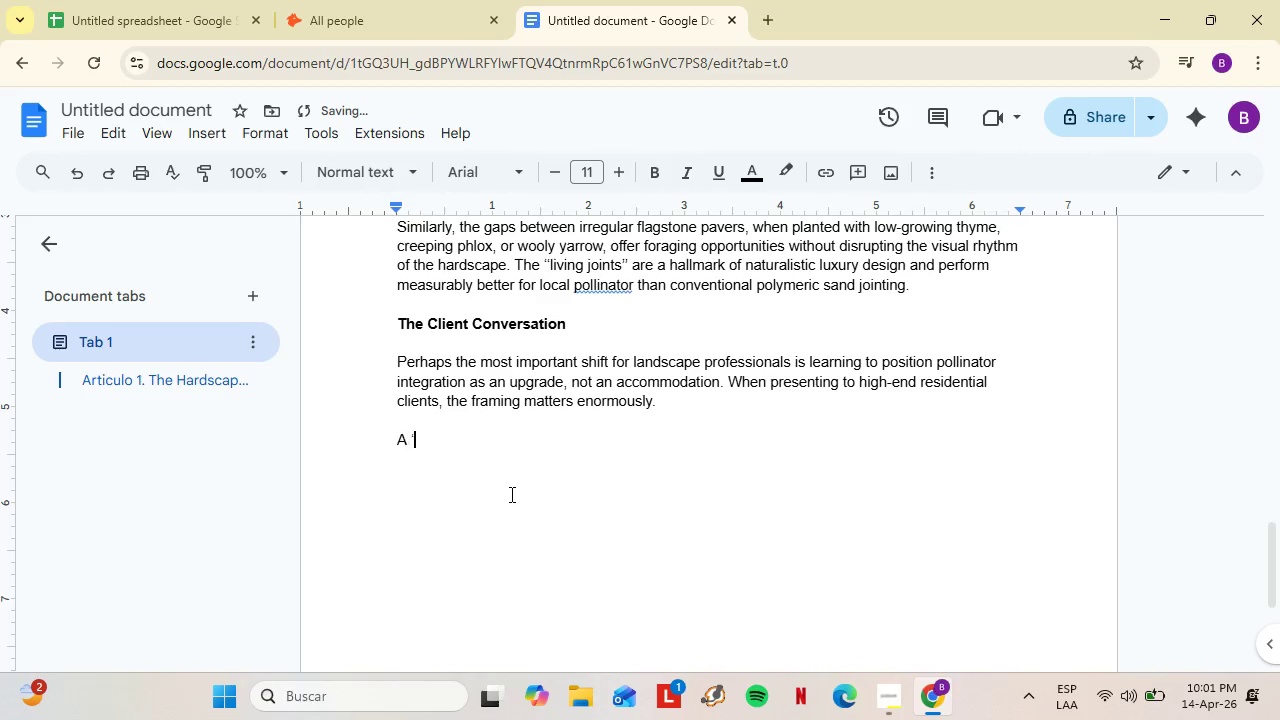 
key(Space)
 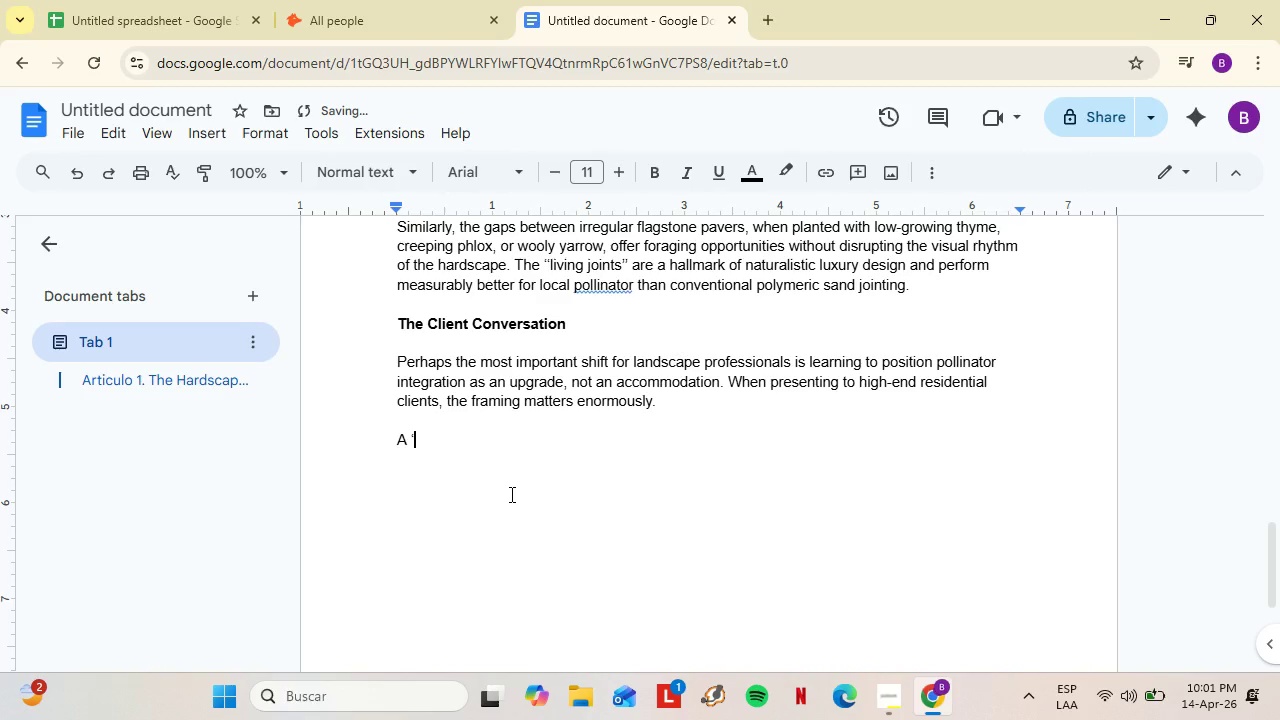 
key(BracketLeft)
 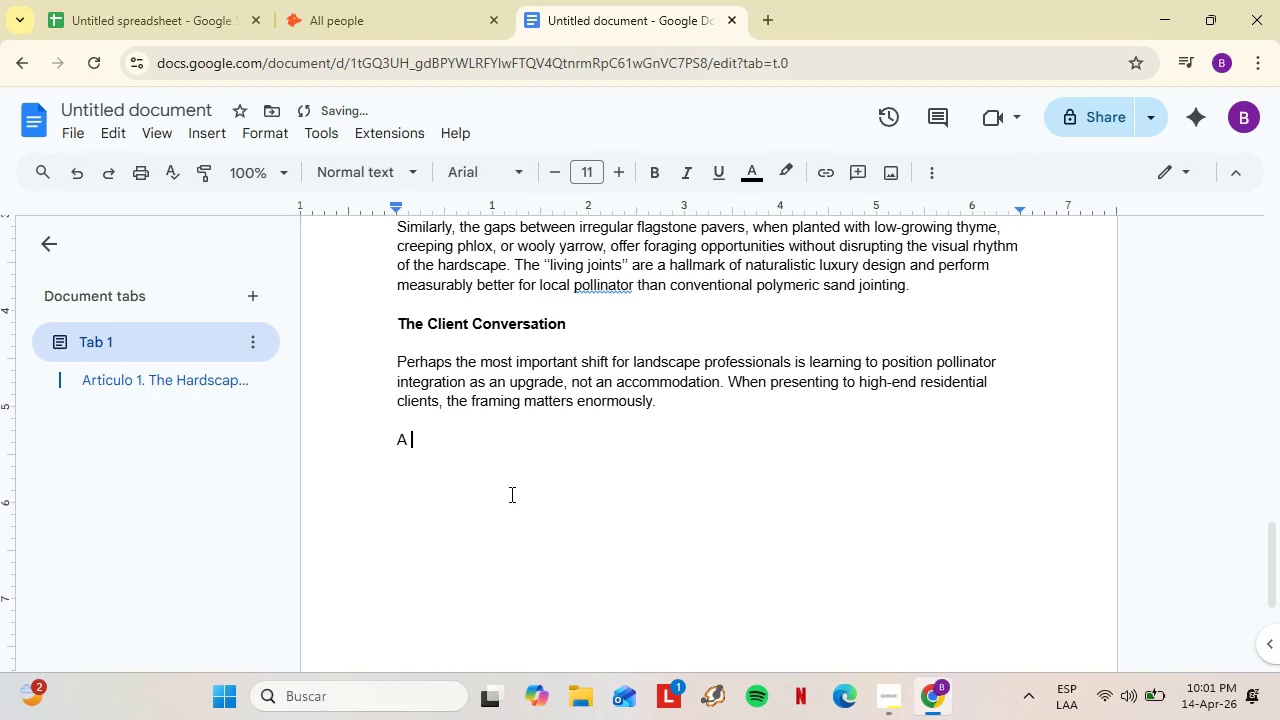 
key(ArrowLeft)
 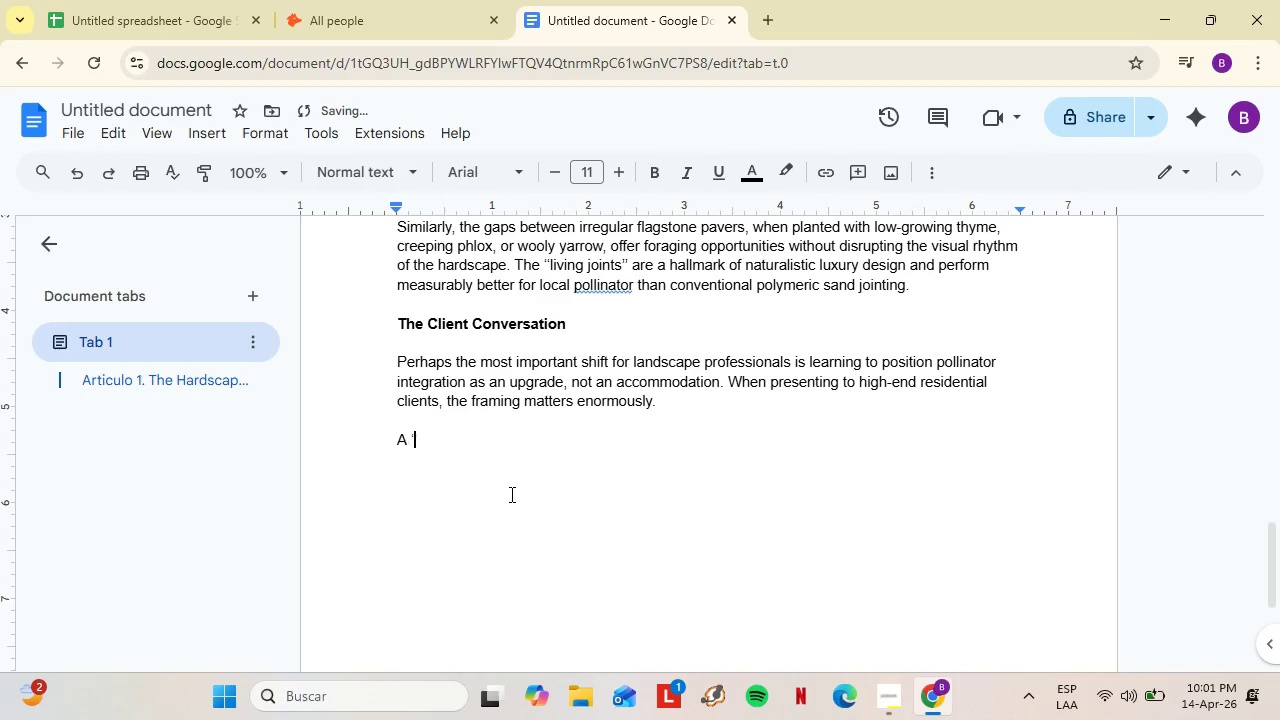 
key(BracketLeft)
 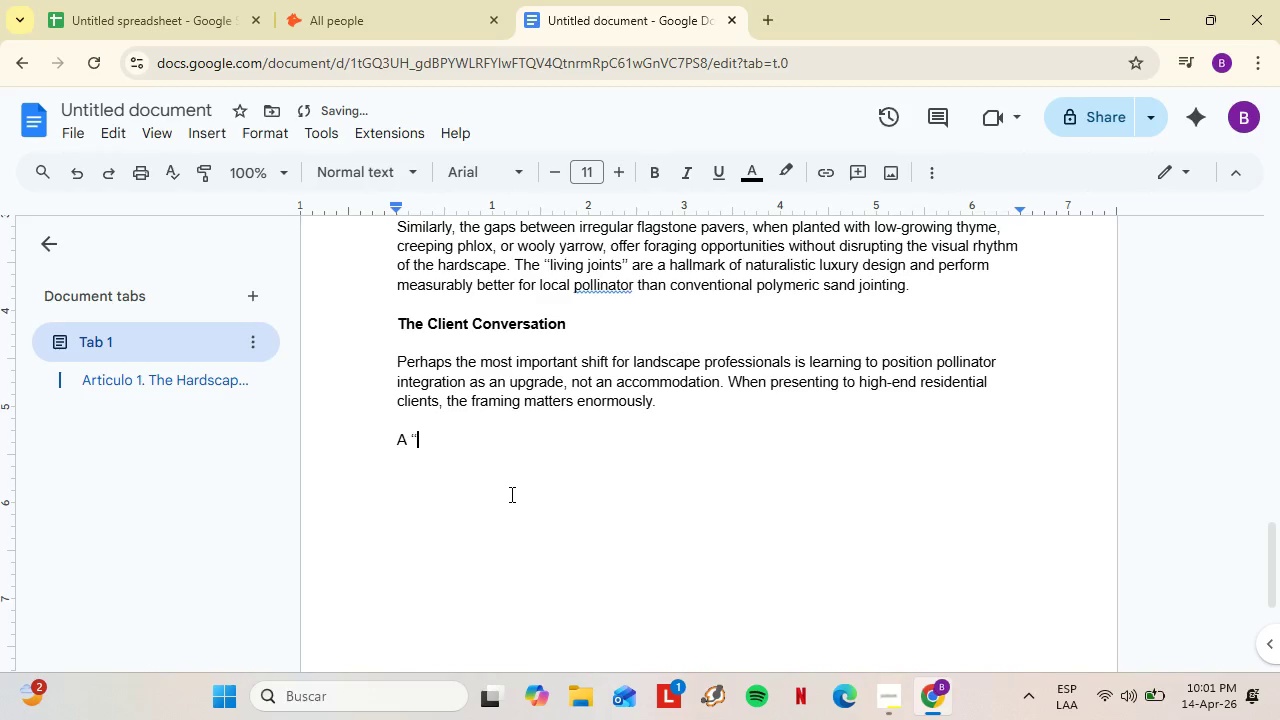 
key(ArrowRight)
 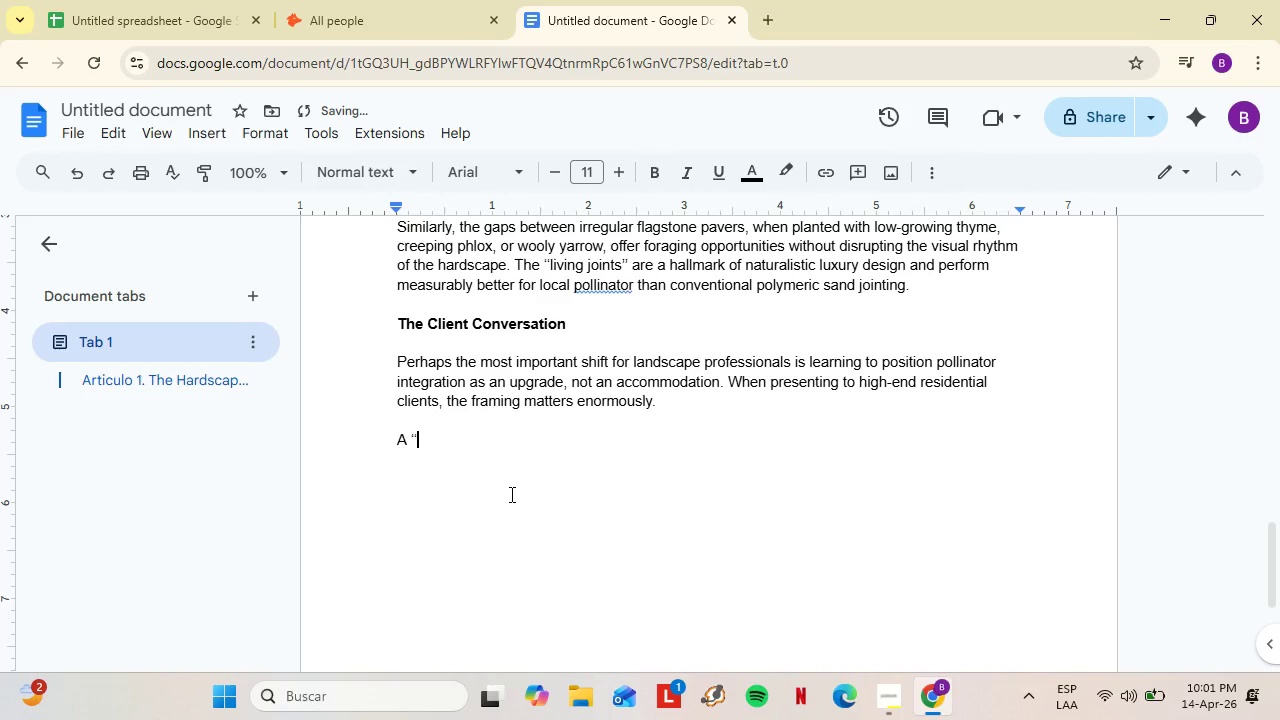 
type(pollinator corridor]])
key(Backspace)
key(Backspace)
type([[ sounds lui)
key(Backspace)
key(Backspace)
type(ike a science project,)
key(Backspace)
type(. A [[)
 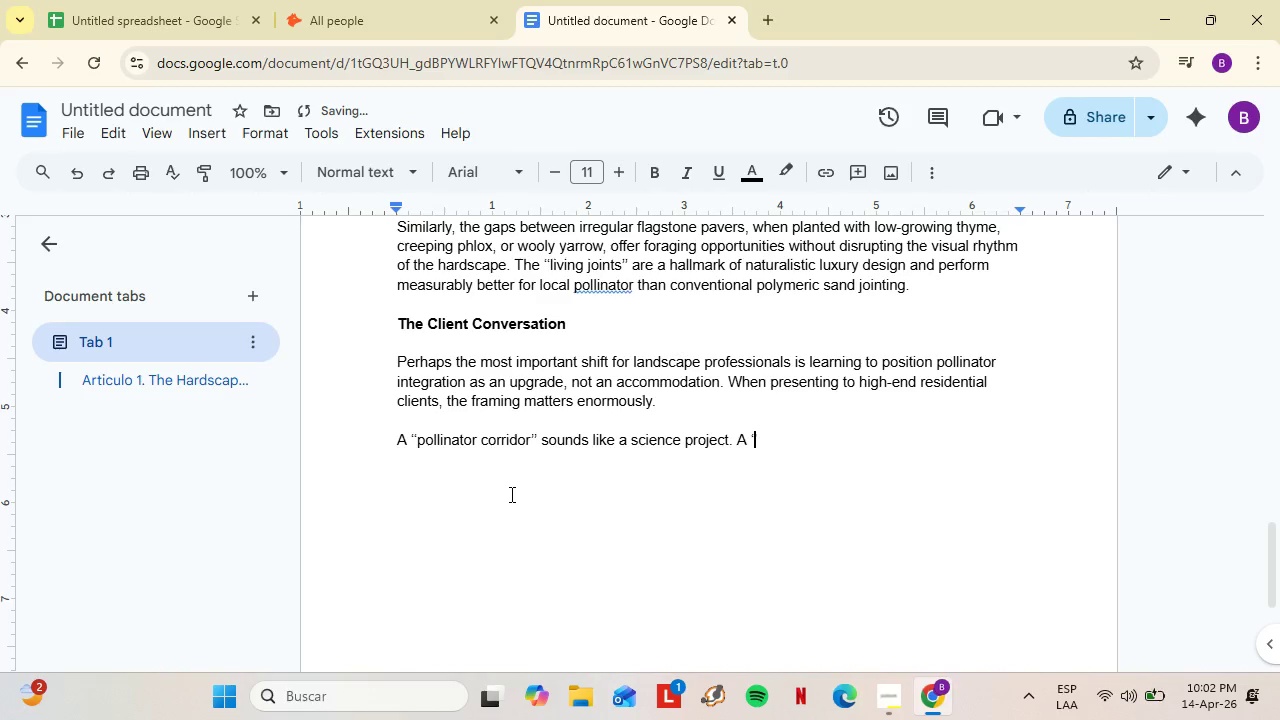 
key(ArrowLeft)
 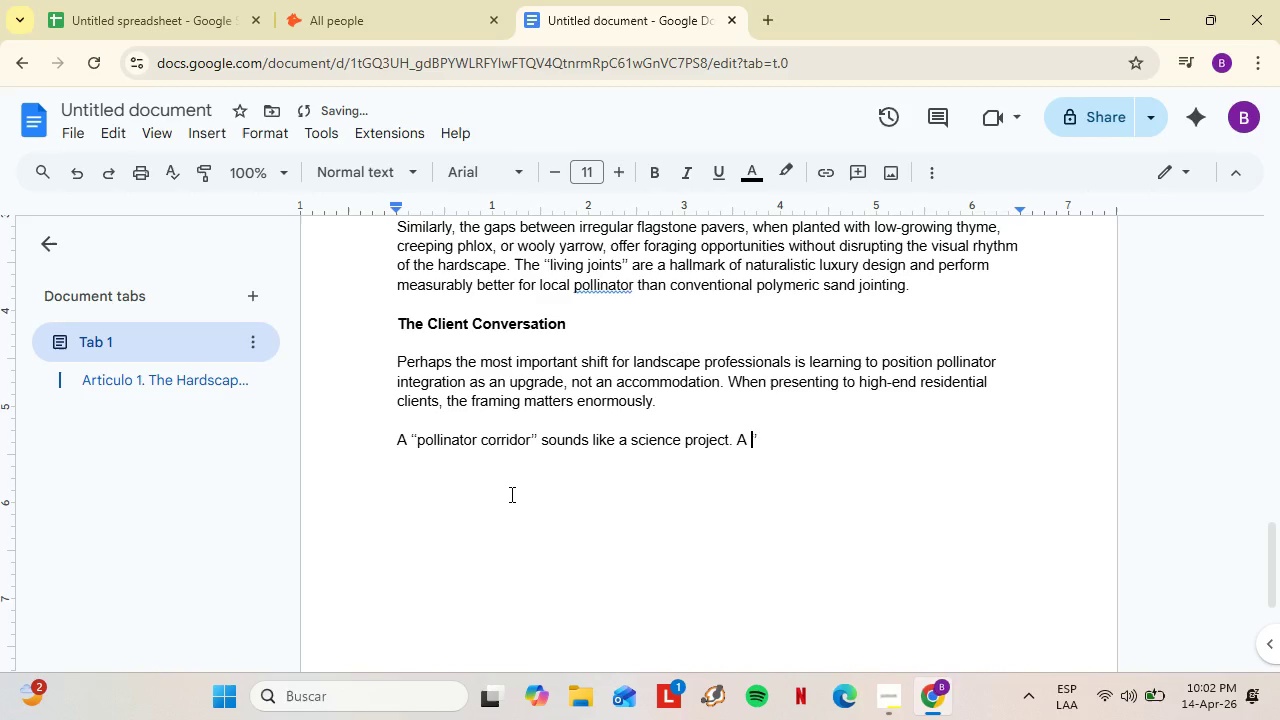 
key(ArrowLeft)
 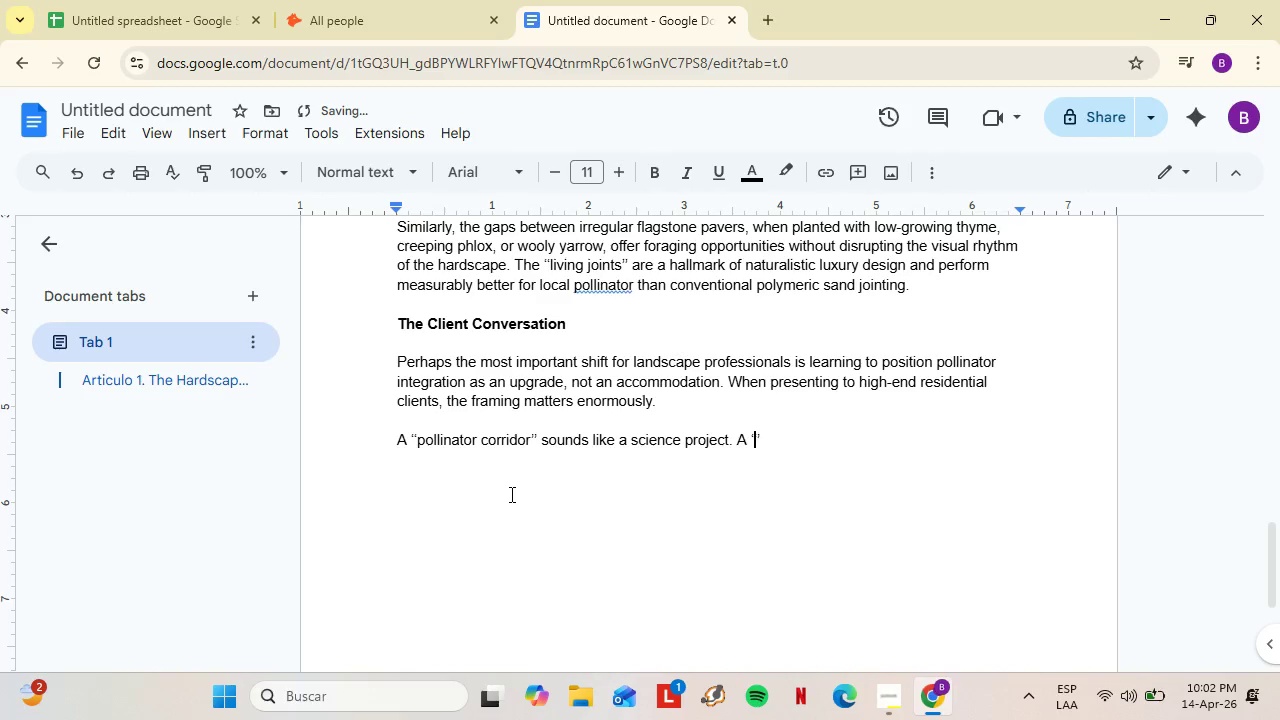 
key(BracketLeft)
 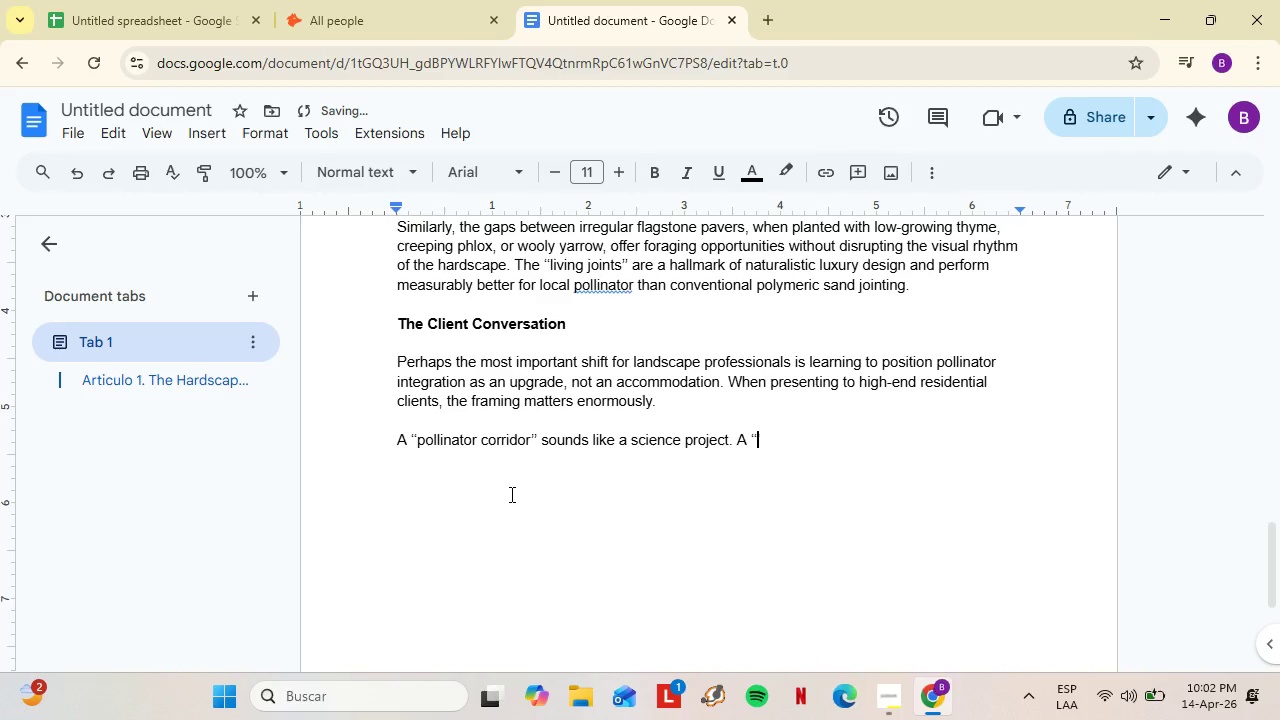 
key(ArrowRight)
 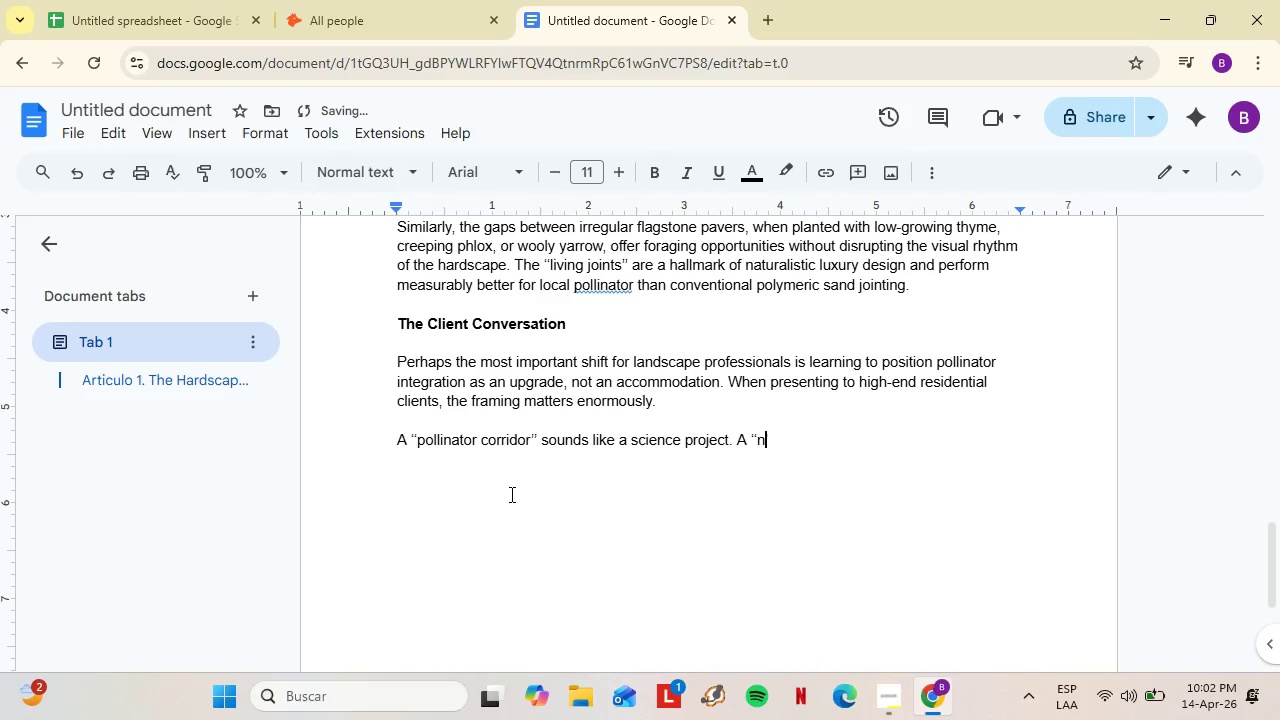 
type(nar)
key(Backspace)
type(tive habitat terrace)
 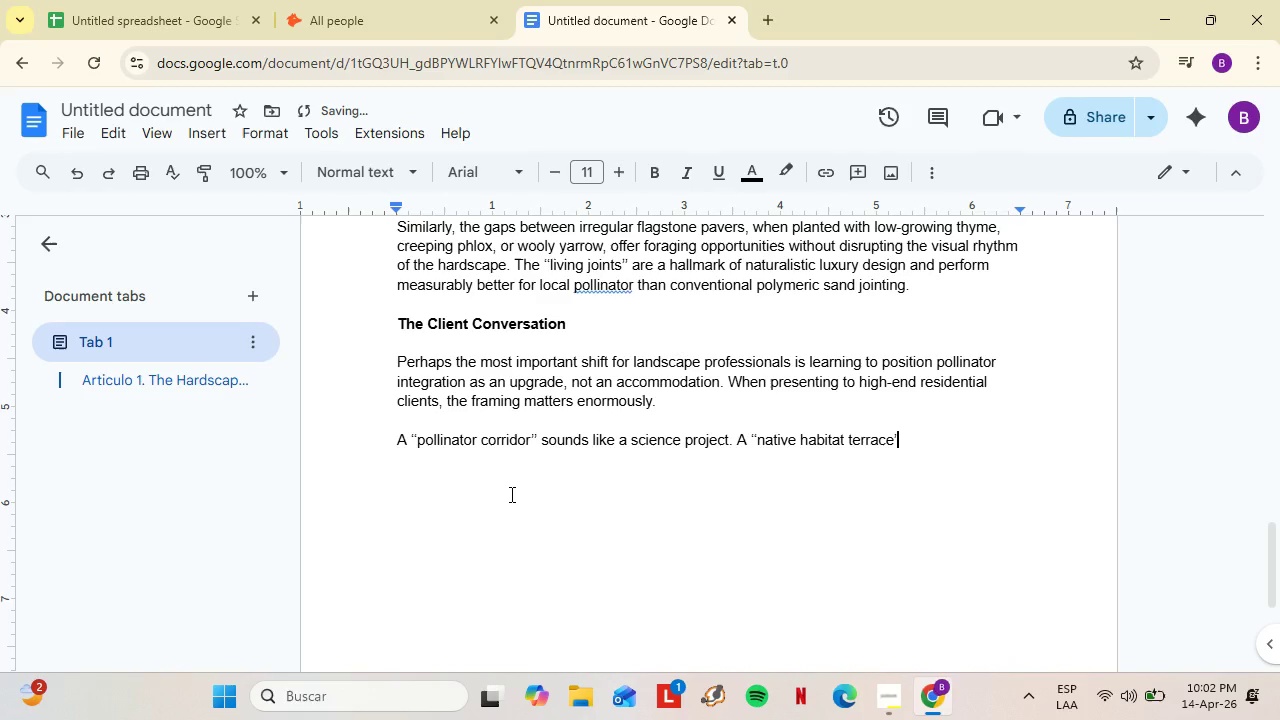 
key(ArrowRight)
 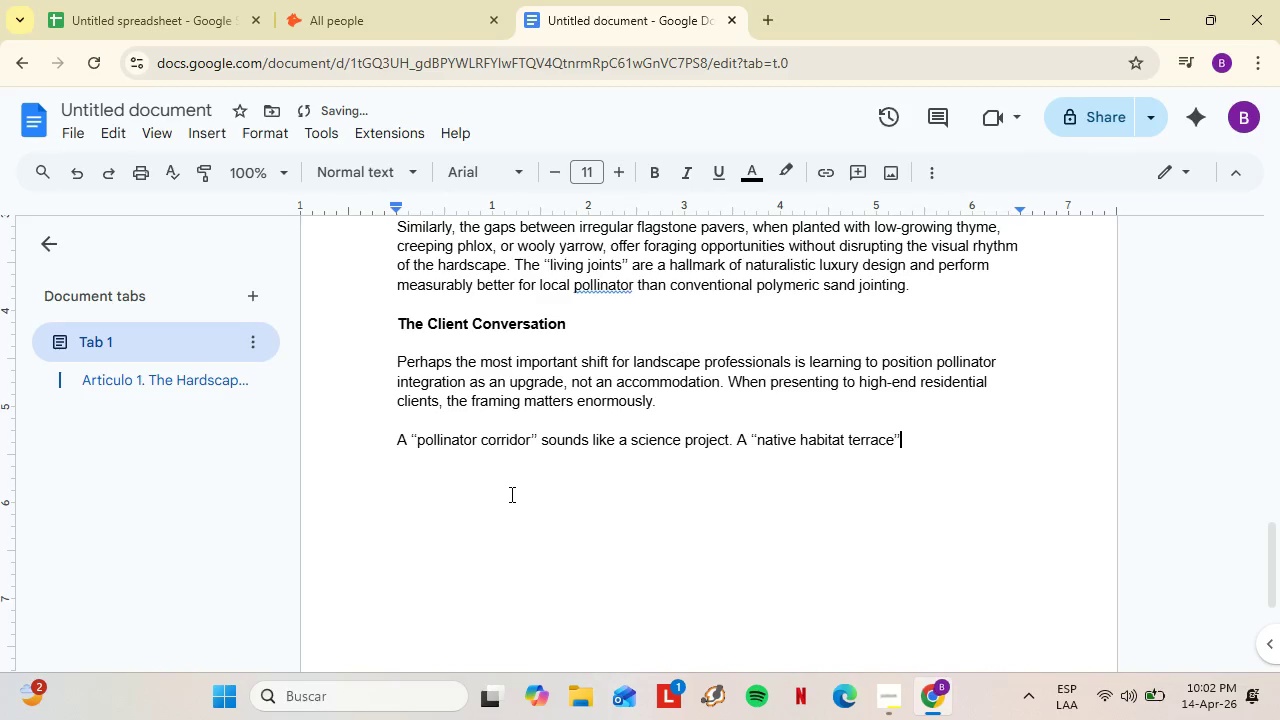 
type([ designed to attract specific specia)
key(Backspace)
type(es - the E)
key(Backspace)
type(Western tiger swallow )
key(Backspace)
type(tao)
key(Backspace)
type(il, the black.)
key(Backspace)
type(-tal)
key(Backspace)
type(iled bumble bee- sounds like a curated expericne)
key(Backspace)
key(Backspace)
key(Backspace)
type(encee)
key(Backspace)
type(. The bioli)
key(Backspace)
type(ogy is identical )
key(Backspace)
type(. The perceived value is entirely dife)
key(Backspace)
type(ferent.)
 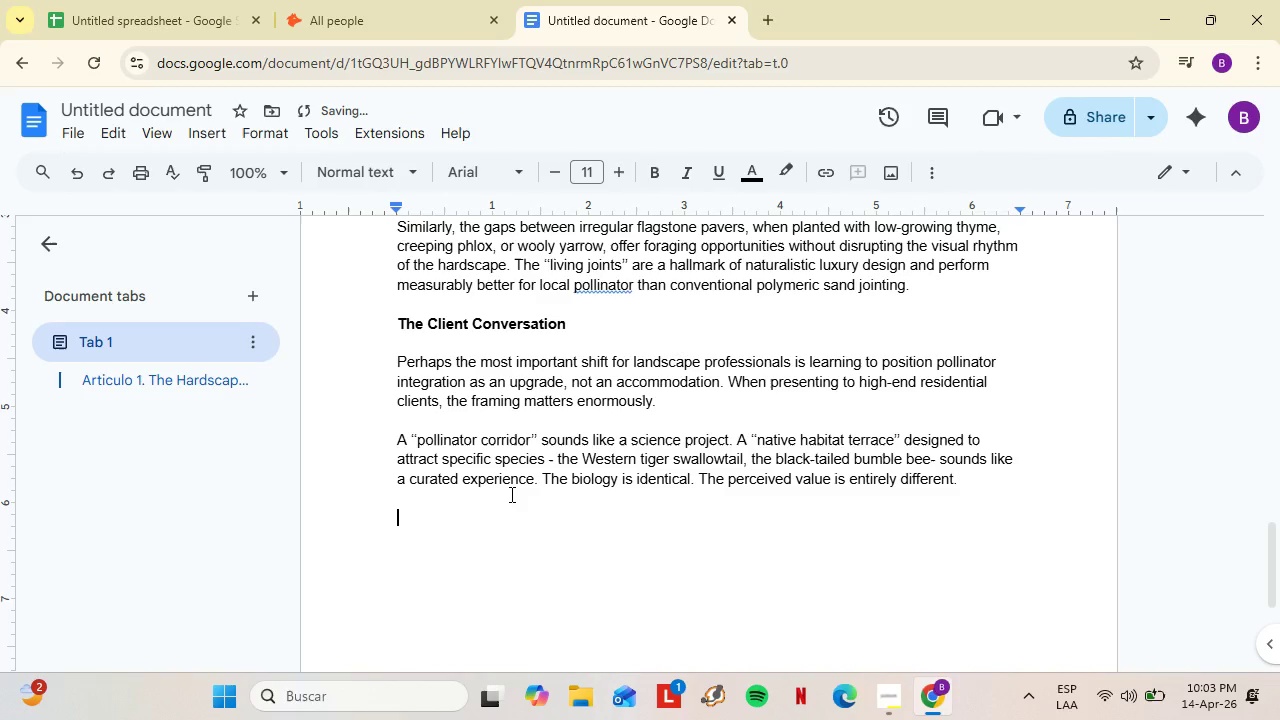 
key(Shift+Enter)
 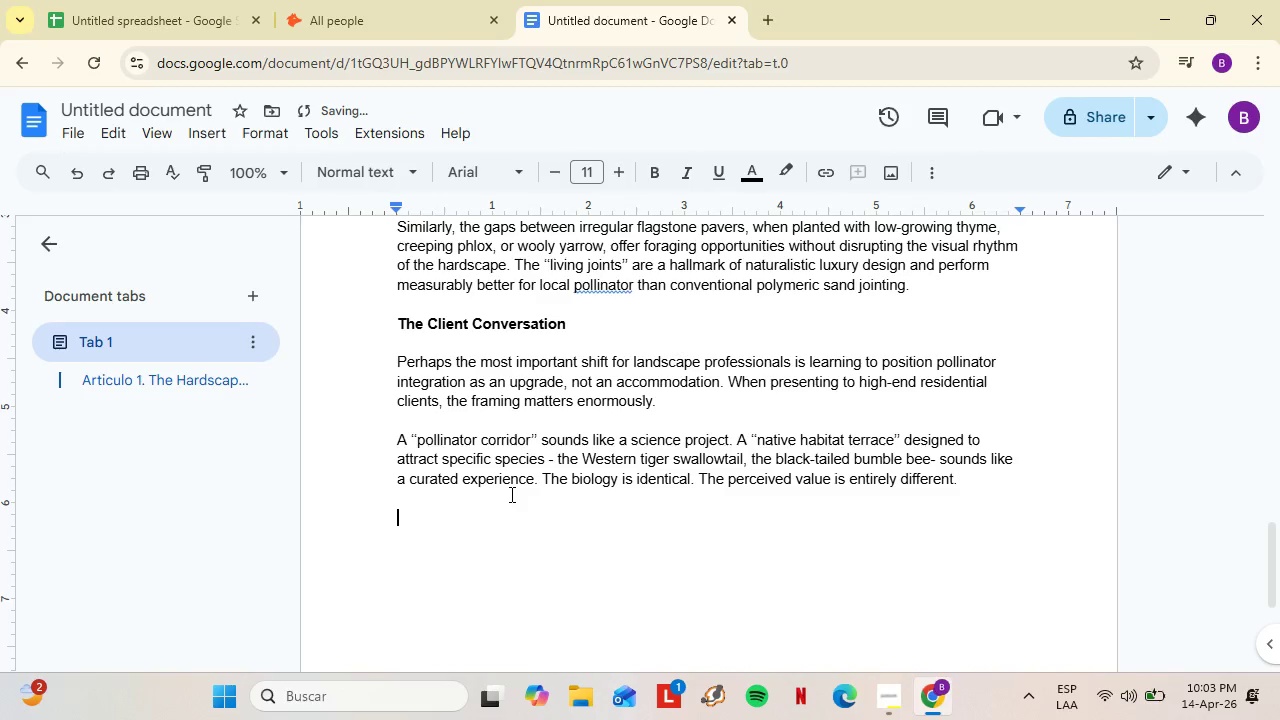 
key(Shift+Enter)
 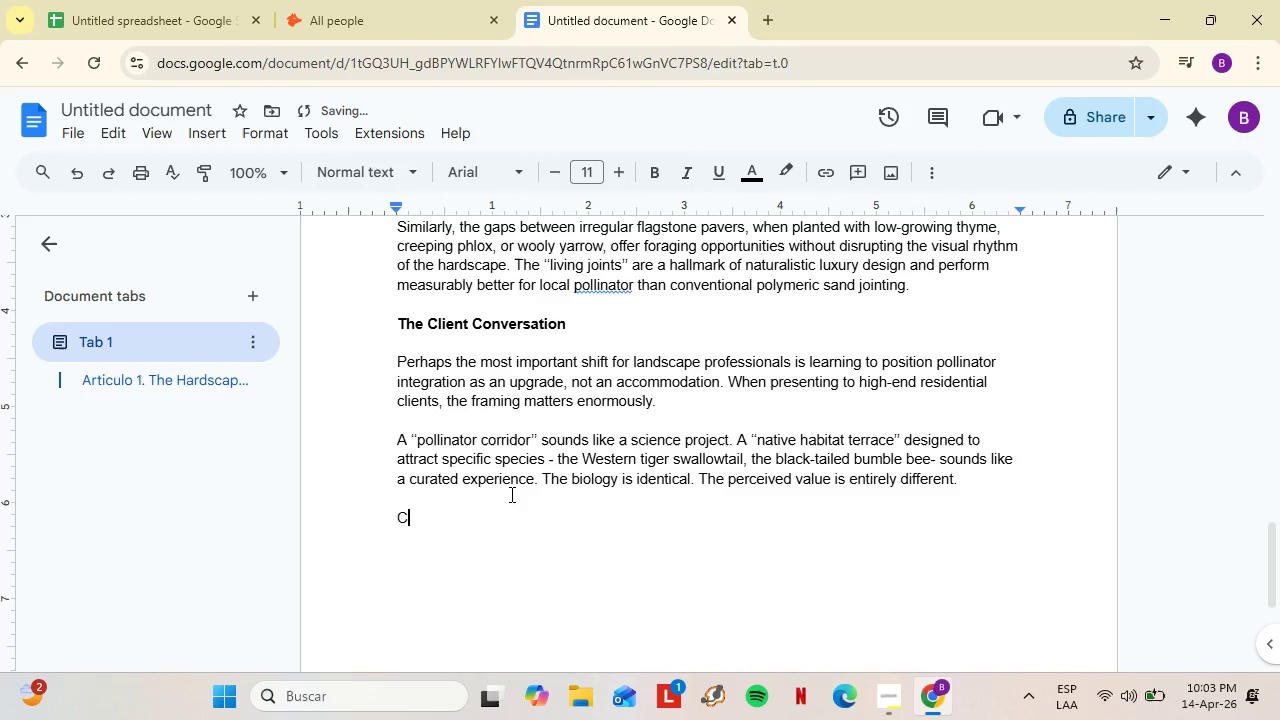 
type(Clientes who ine)
key(Backspace)
type(vest)
 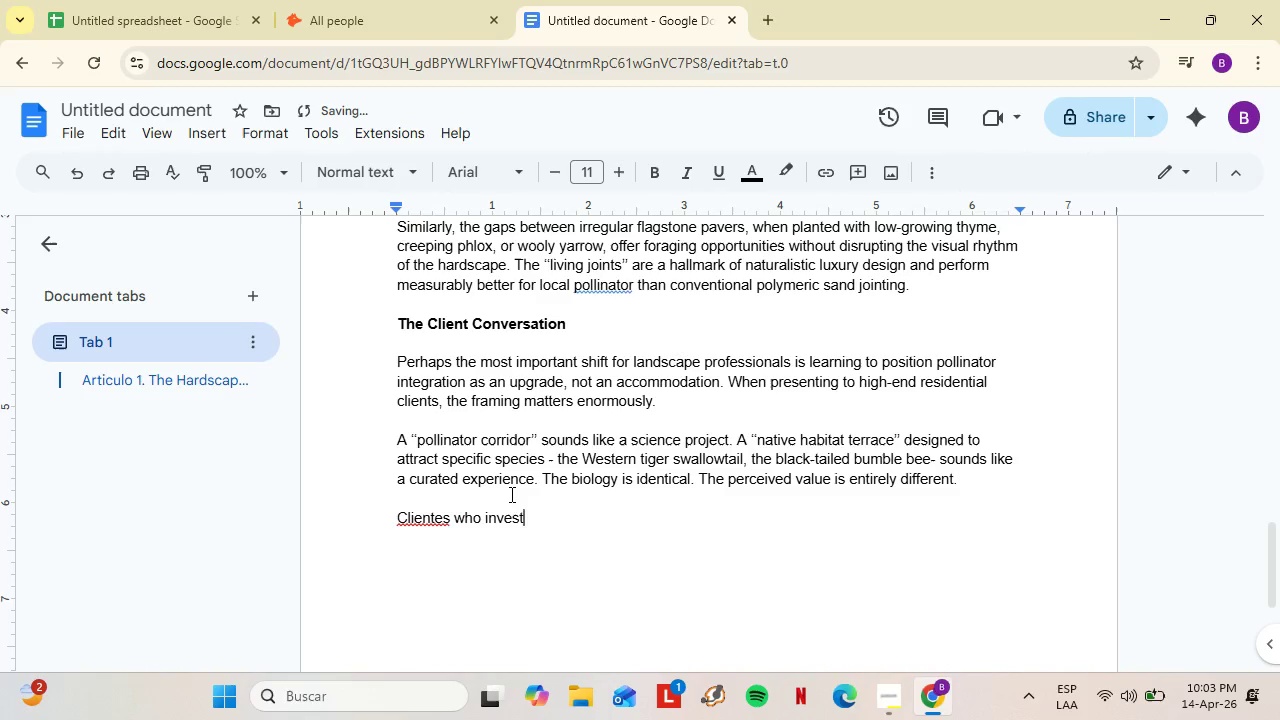 
hold_key(key=ArrowLeft, duration=0.73)
 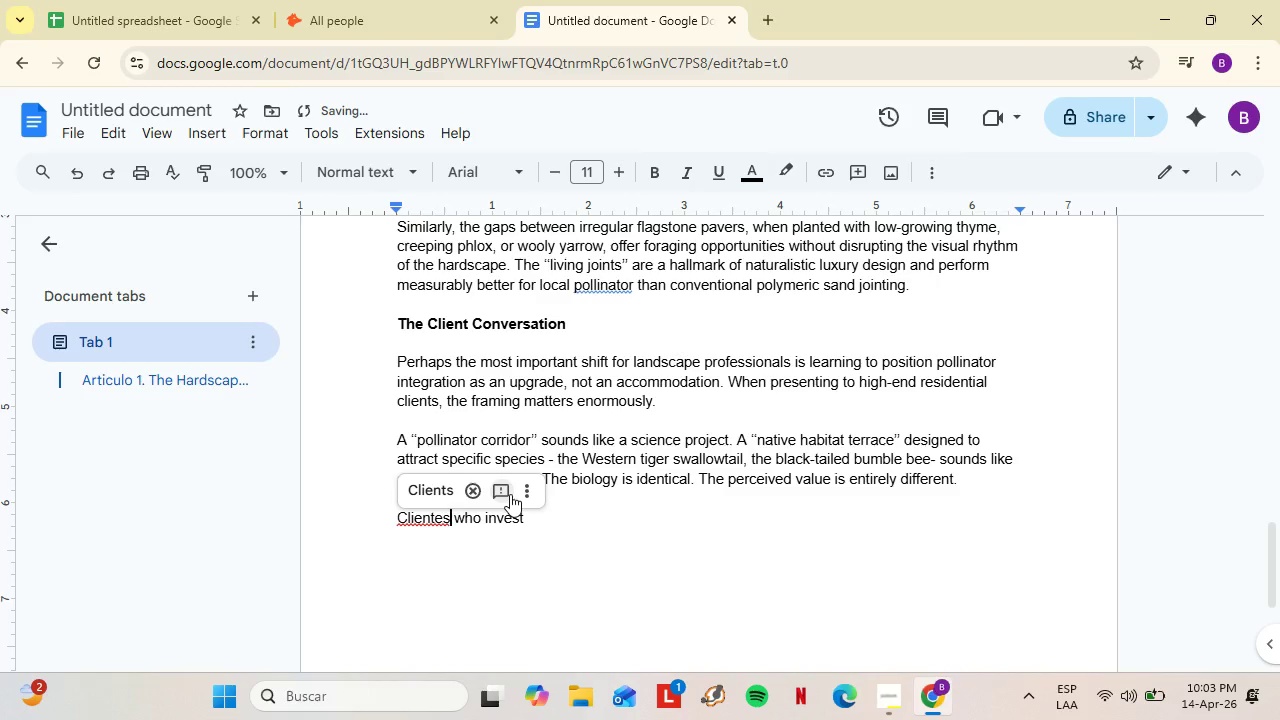 
key(ArrowLeft)
 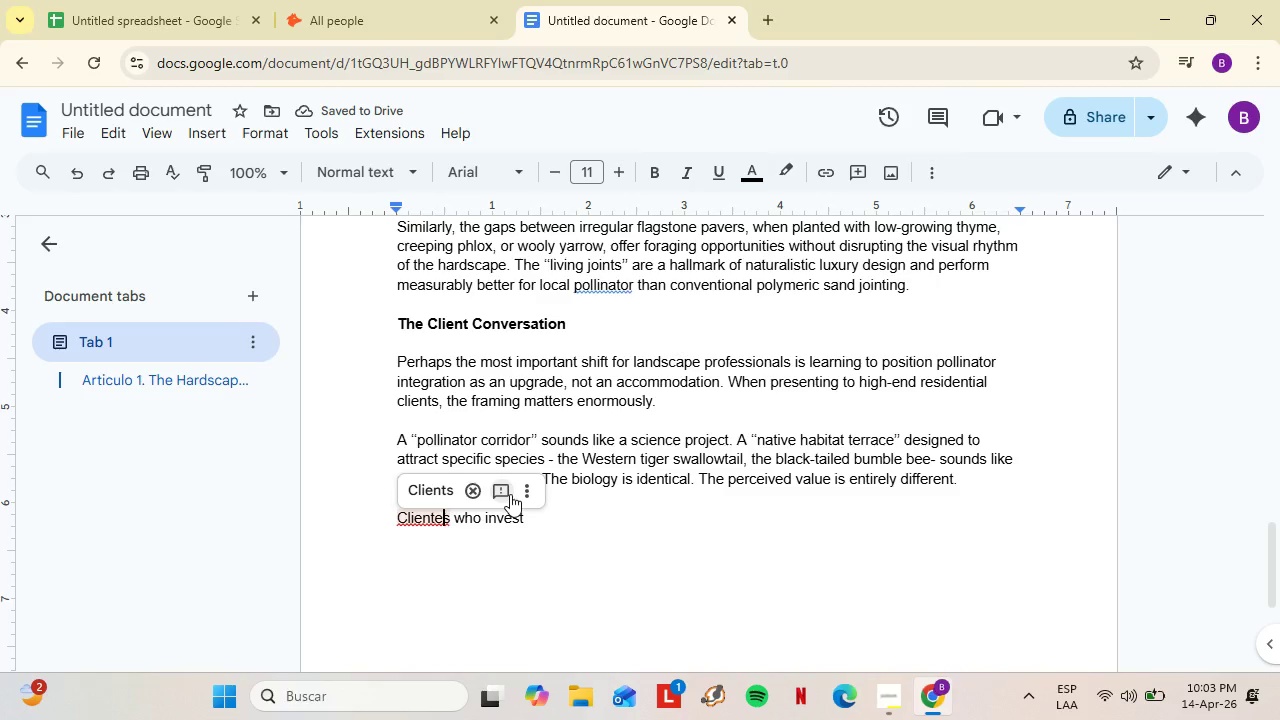 
key(ArrowLeft)
 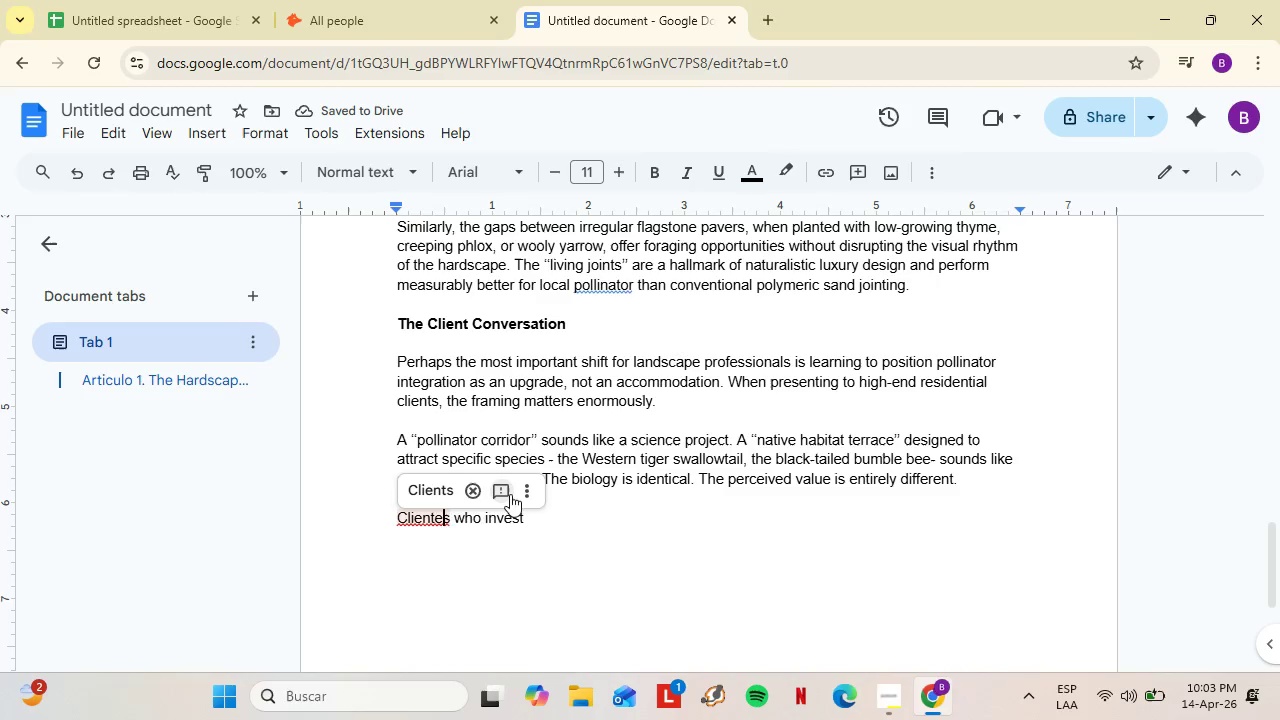 
key(ArrowLeft)
 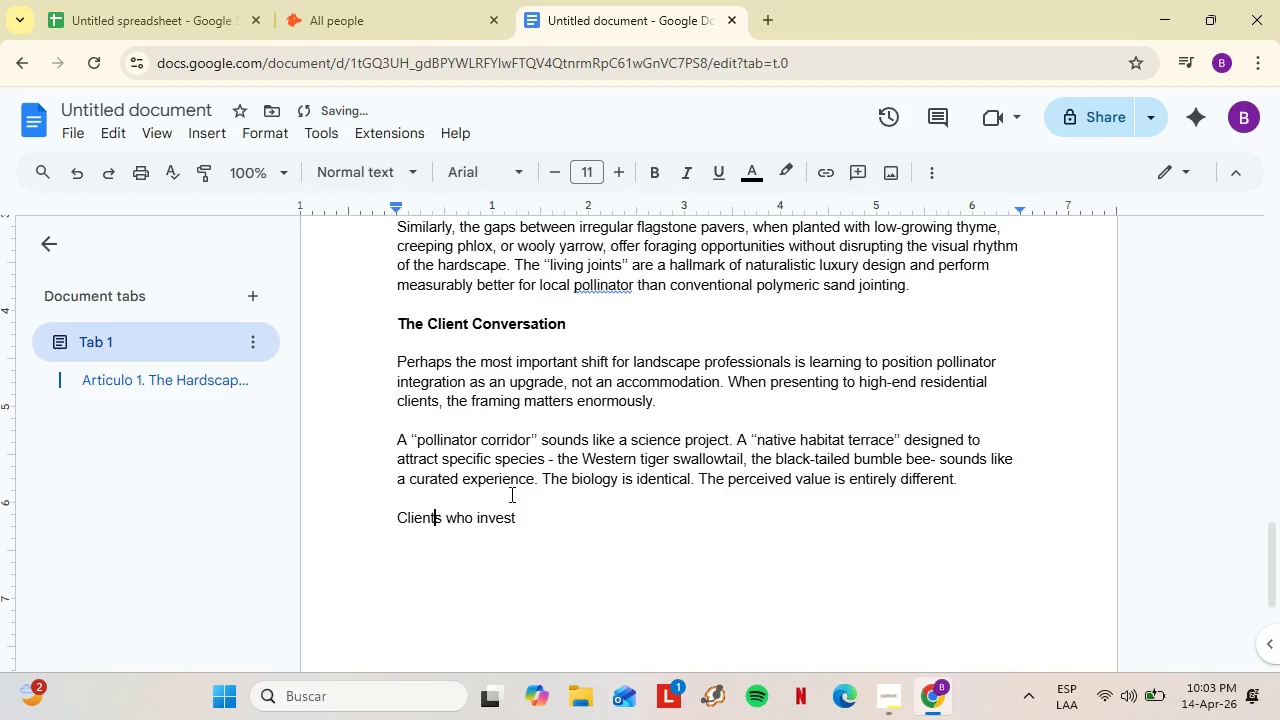 
key(Backspace)
type( in premium outdoor living spacess are increasingly motivated by legacy and w)
key(Backspace)
type(stewe)
key(Backspace)
type(ardship. A stone terrace that actively restores local biodiversity is not just a beautiful place to enrtain - )
key(Backspace)
key(Backspace)
key(Backspace)
type(, it is a cons)
key(Backspace)
type(triburi)
key(Backspace)
key(Backspace)
type(tion to the landscape[s ecological furu)
key(Backspace)
key(Backspace)
type(ture. That narratibv)
key(Backspace)
key(Backspace)
type(ve is worth v)
key(Backspace)
type(building into every proposal. )
 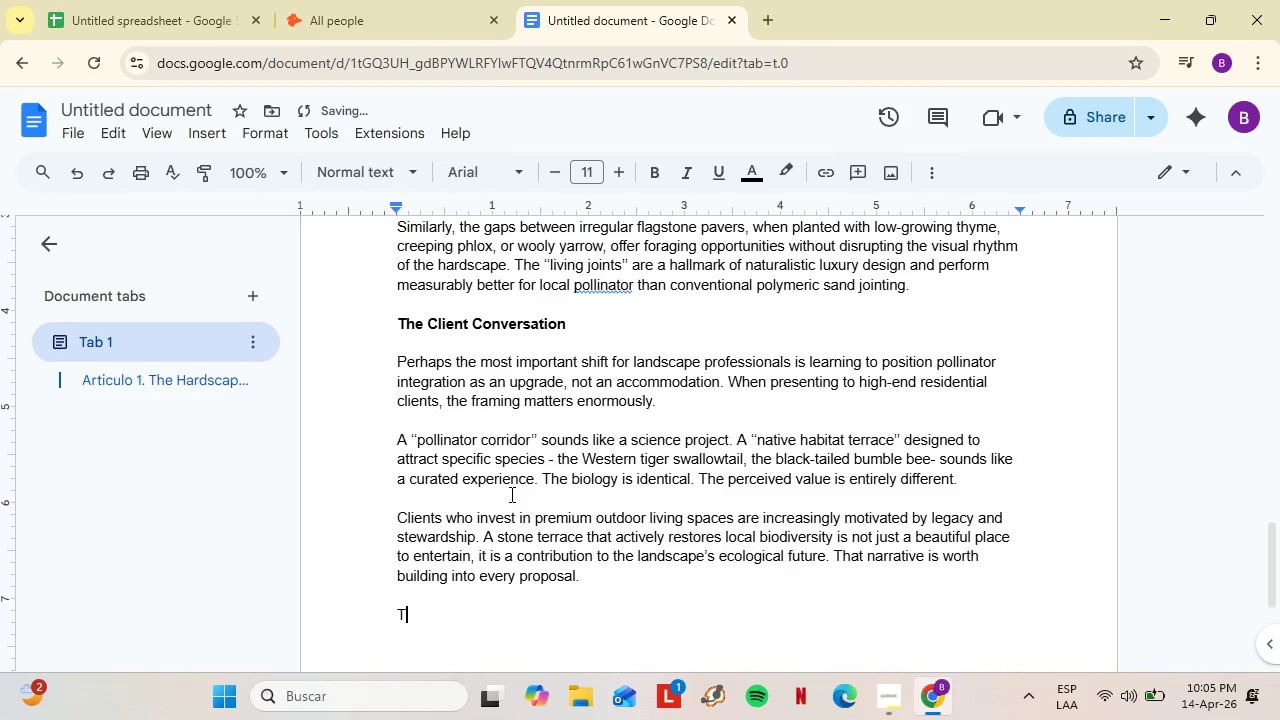 
hold_key(key=ArrowRight, duration=0.92)
 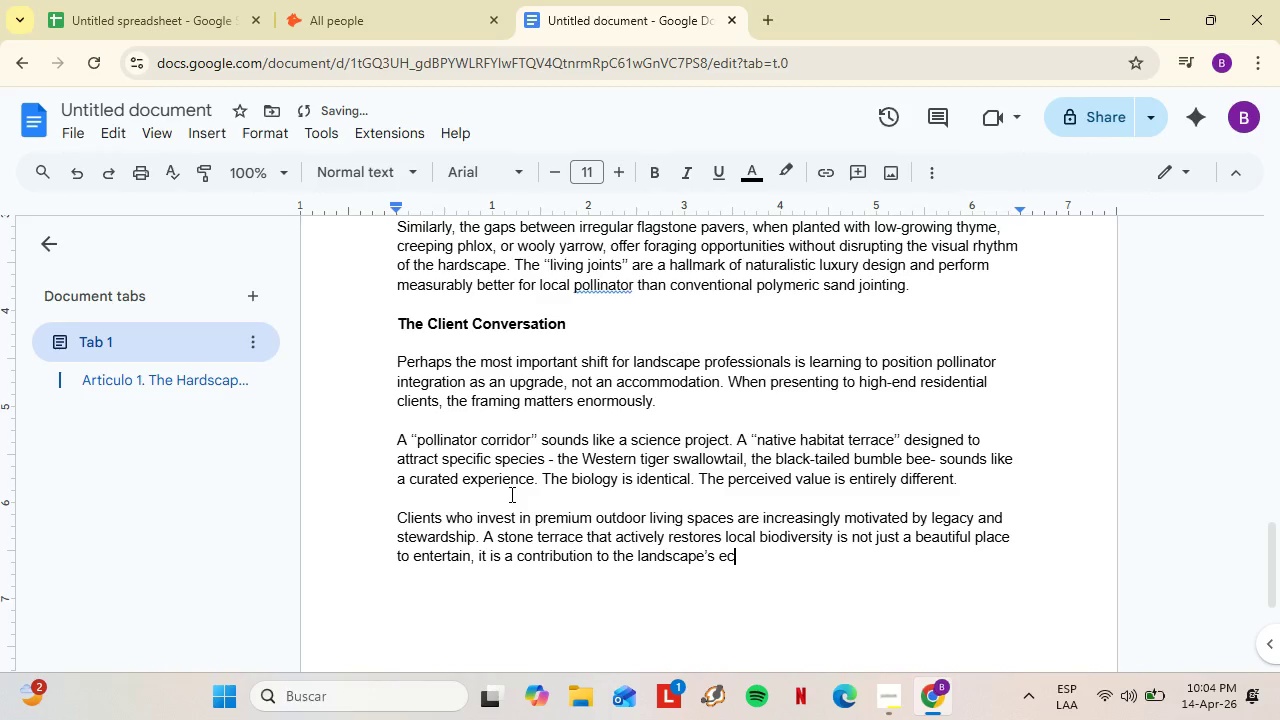 
key(Shift+Enter)
 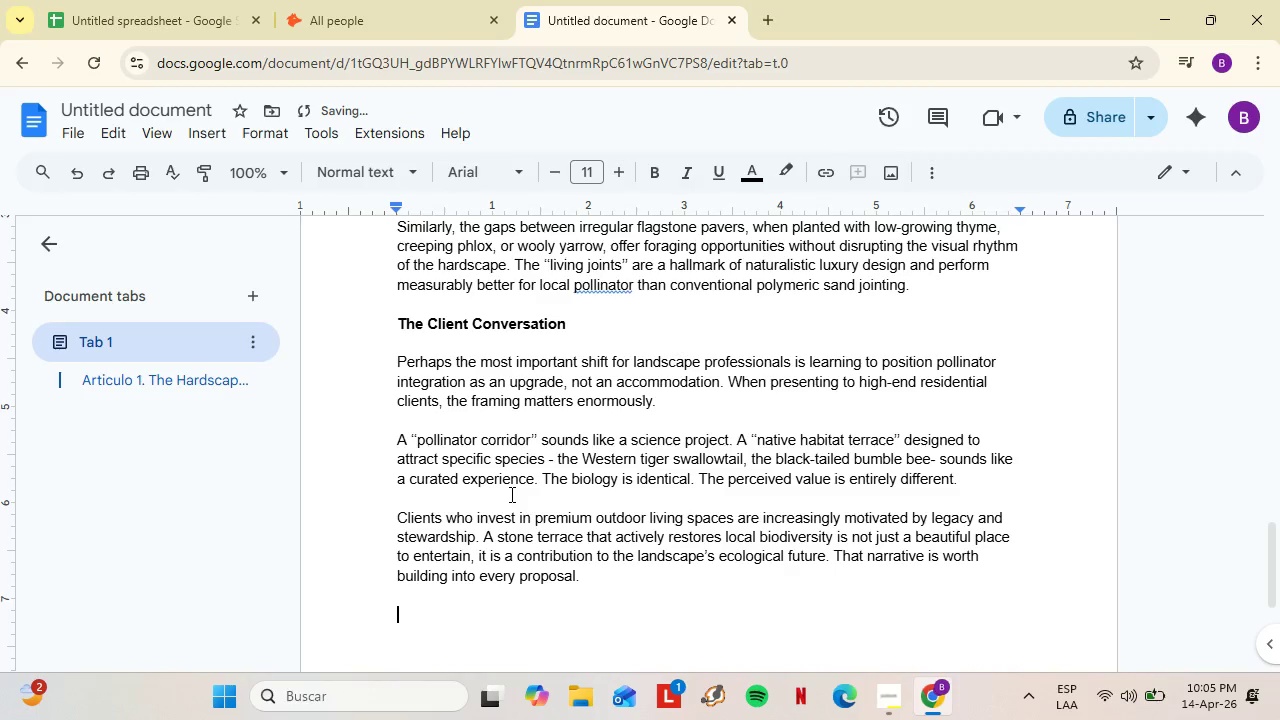 
key(Shift+Enter)
 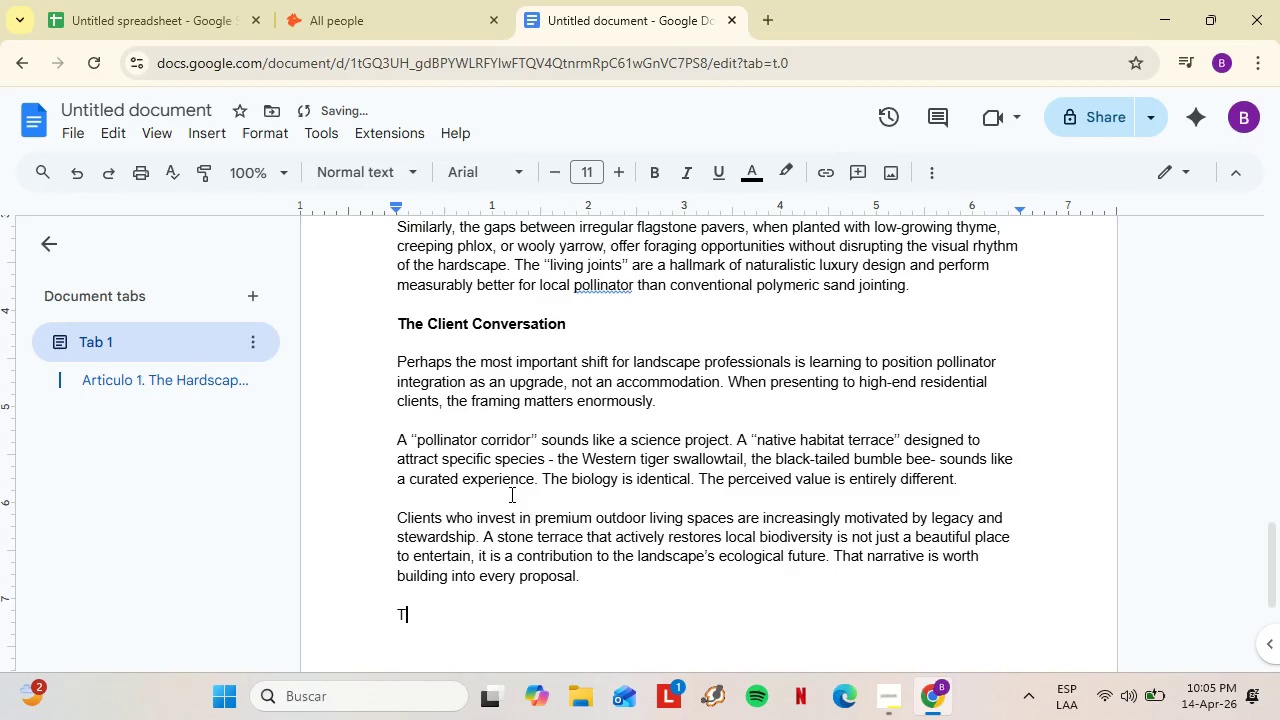 
type(The hardscape-habitat balance is not a desgn trend. It is a fundamne)
key(Backspace)
key(Backspace)
type(ental reorientation of what outdoor luxury means u)
key(Backspace)
type(in an era when the natural systems that make those so)
key(Backspace)
type(paces worth inhabiting are in)
key(Backspace)
key(Backspace)
type(under sustained pressure. The firms that internalize this earliest will define the next generation of premium residential landscape design_)
key(Backspace)
type(>)
 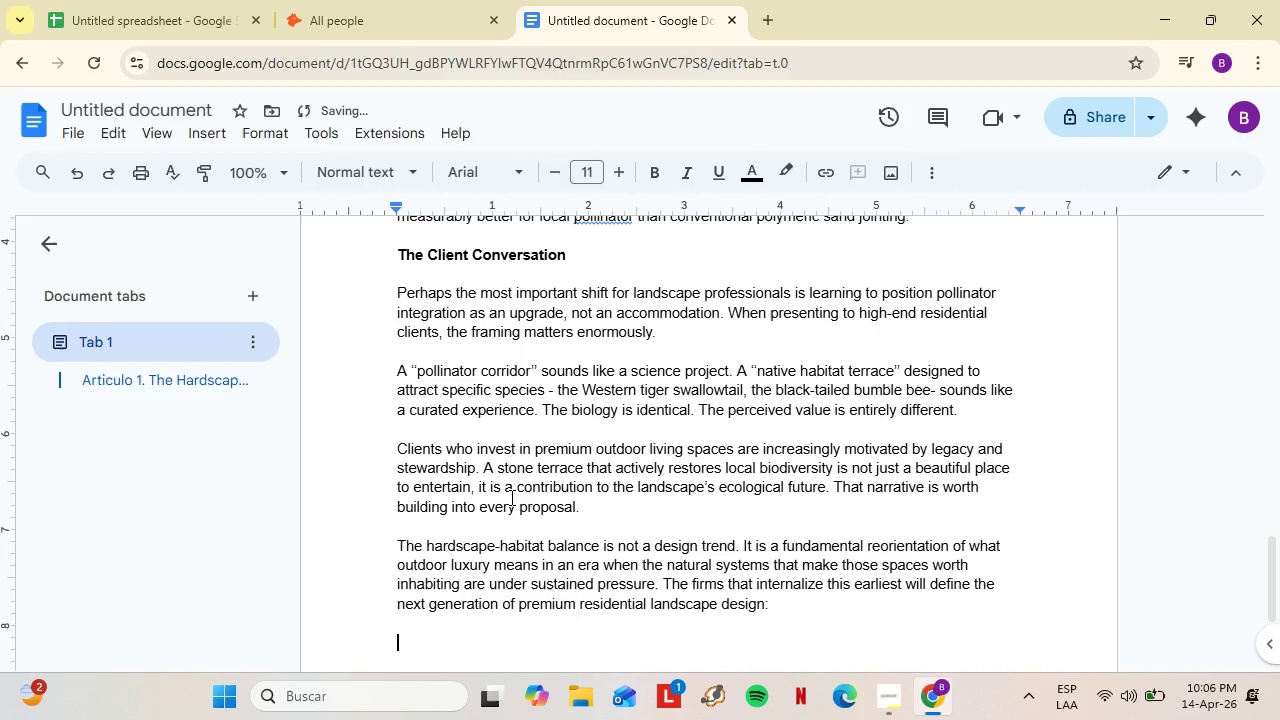 
key(Shift+Enter)
 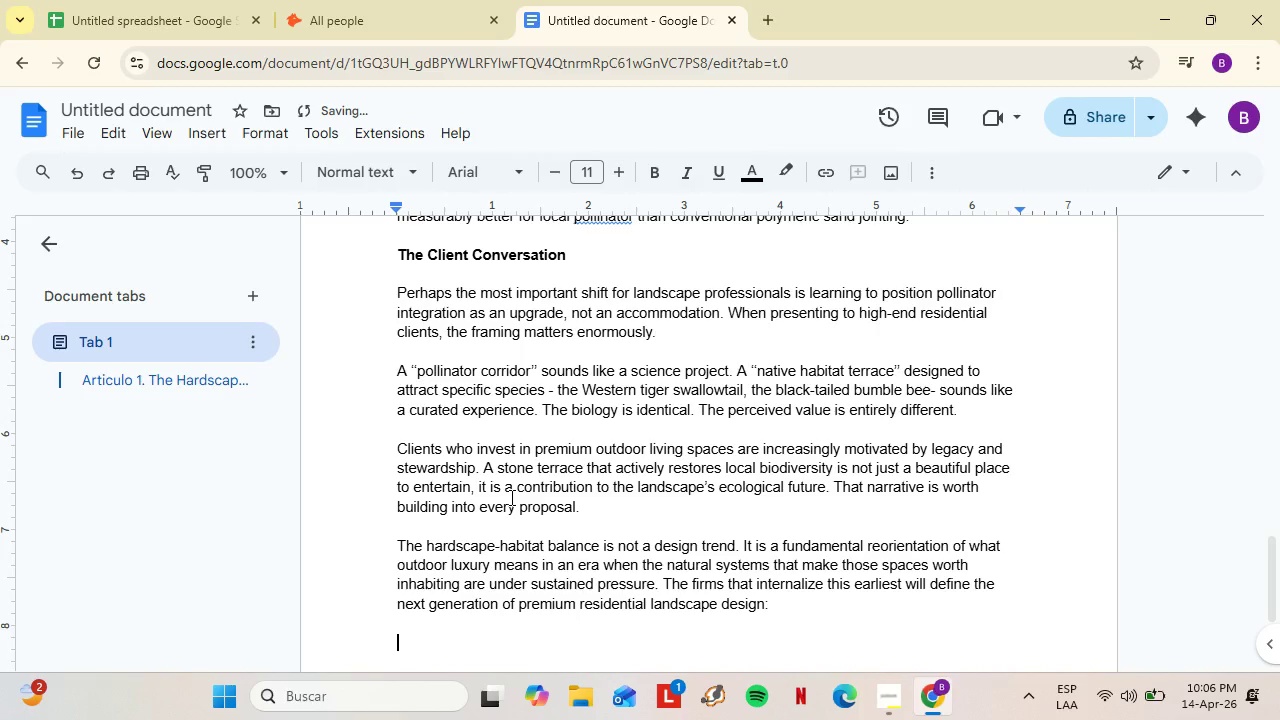 
key(Shift+Enter)
 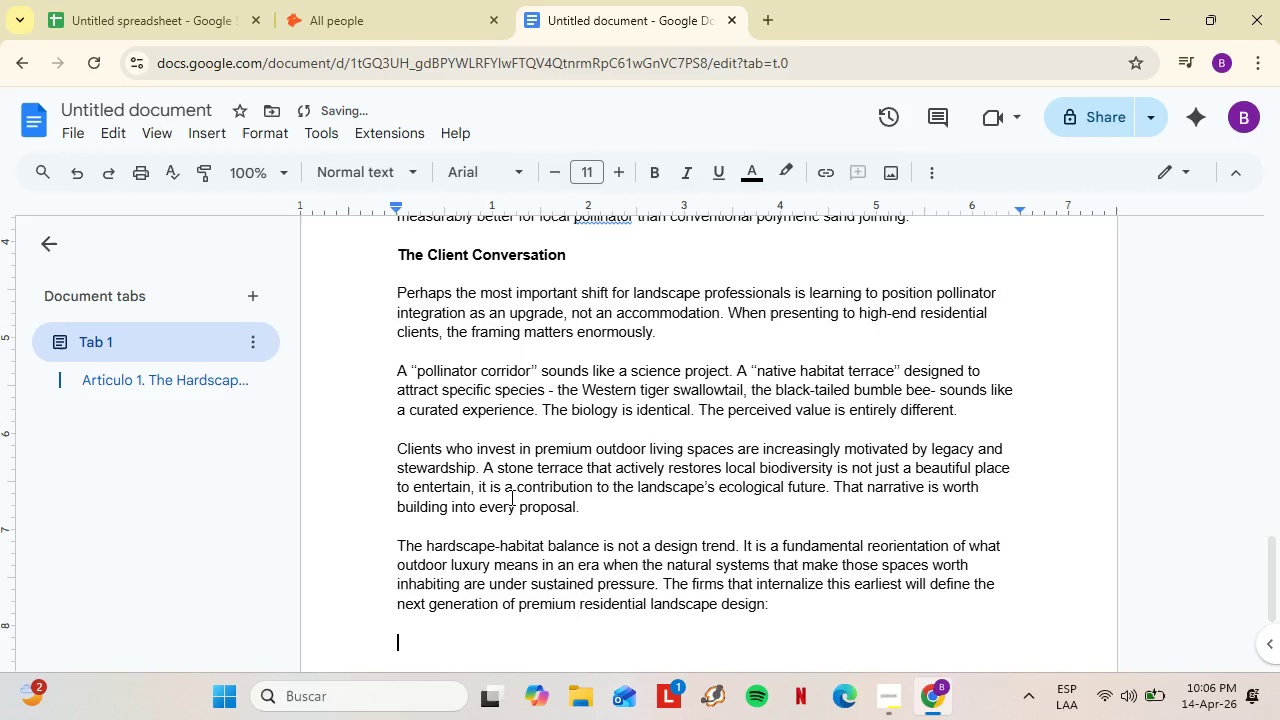 
key(Shift+Enter)
 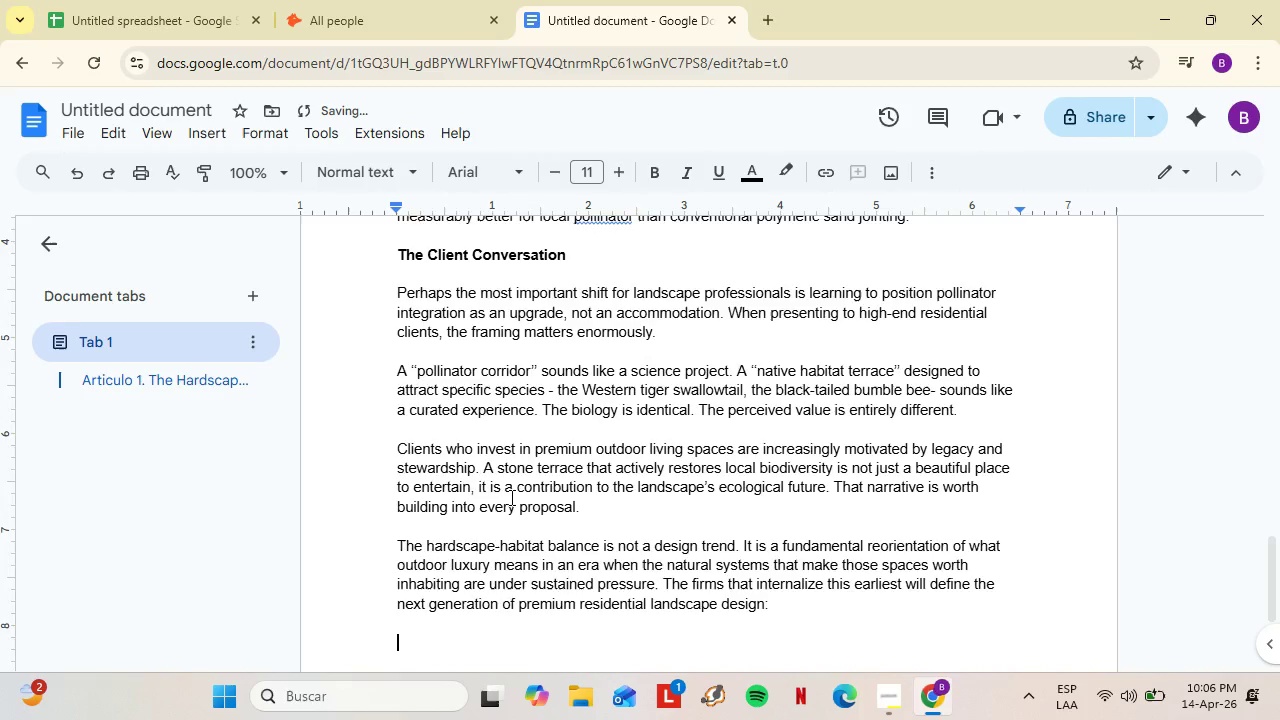 
key(Shift+Enter)
 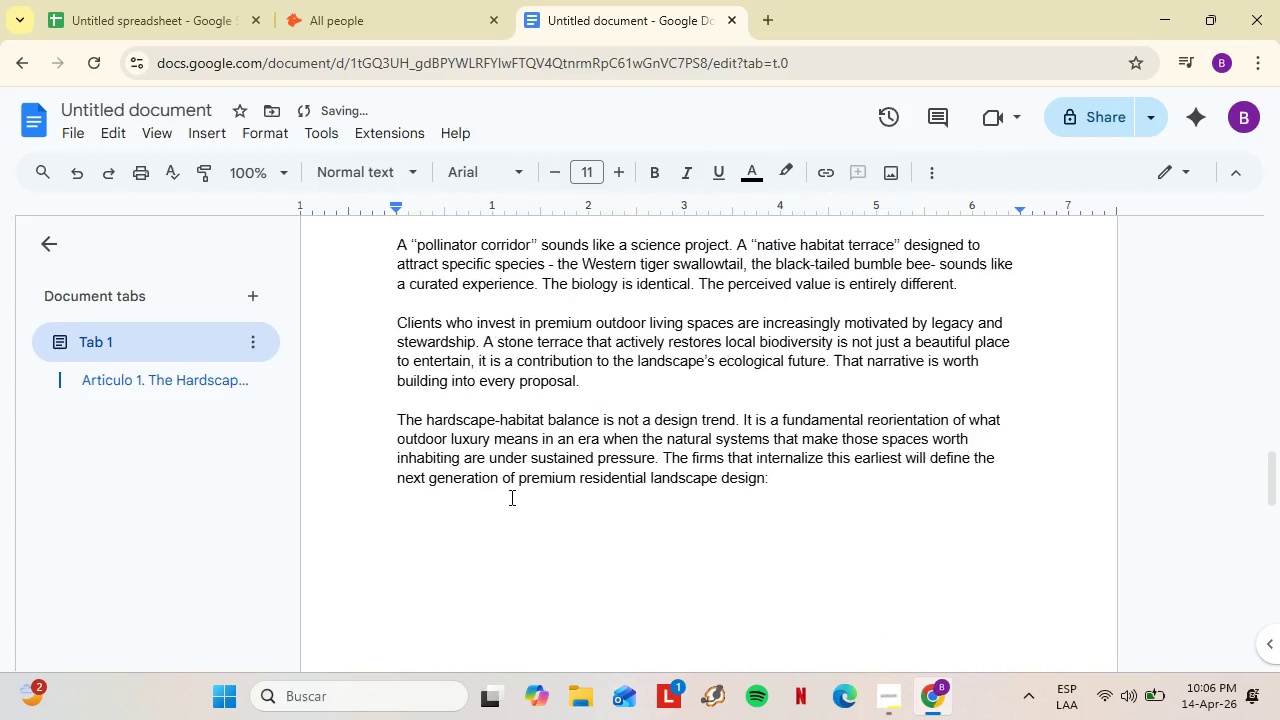 
key(Shift+Enter)
 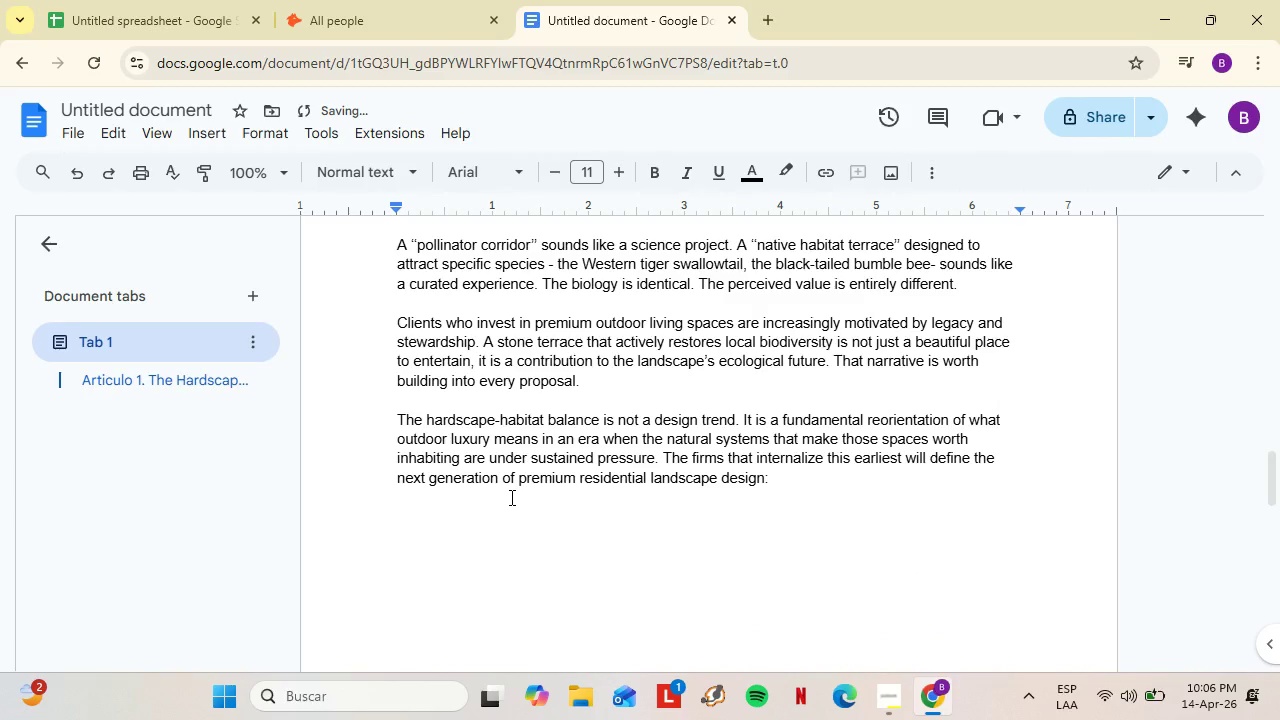 
key(Shift+Enter)
 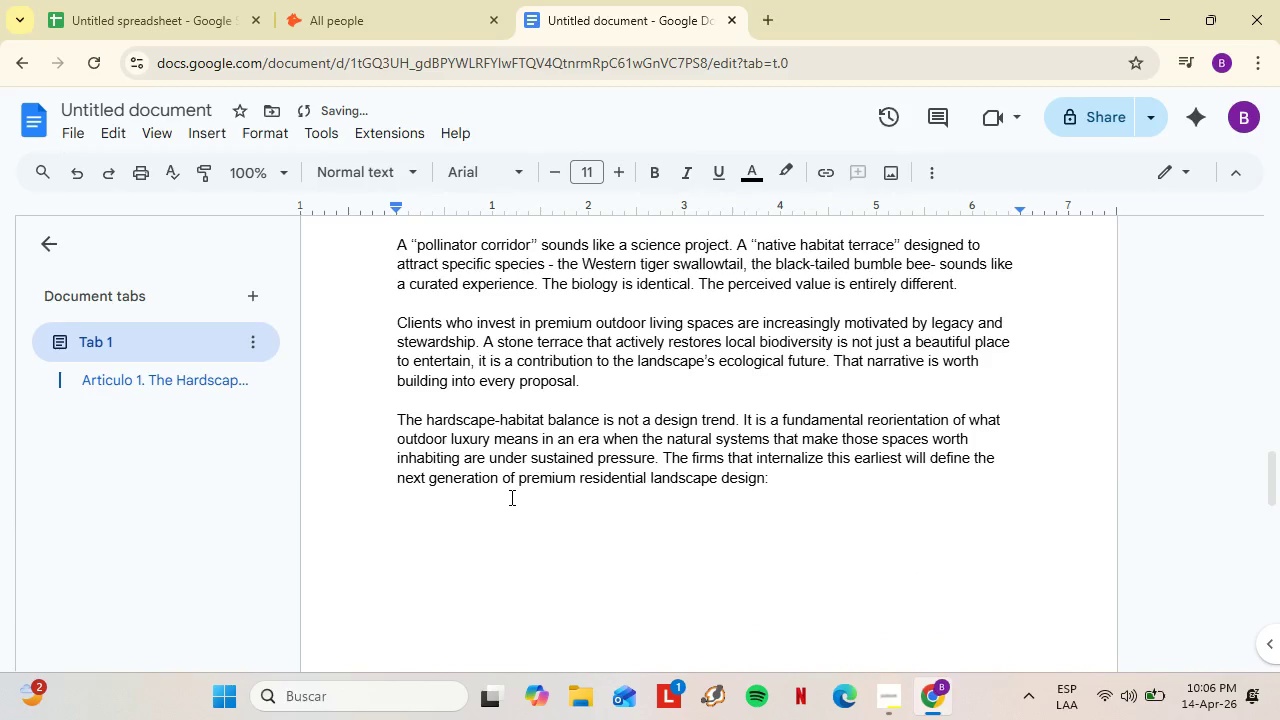 
key(Shift+Enter)
 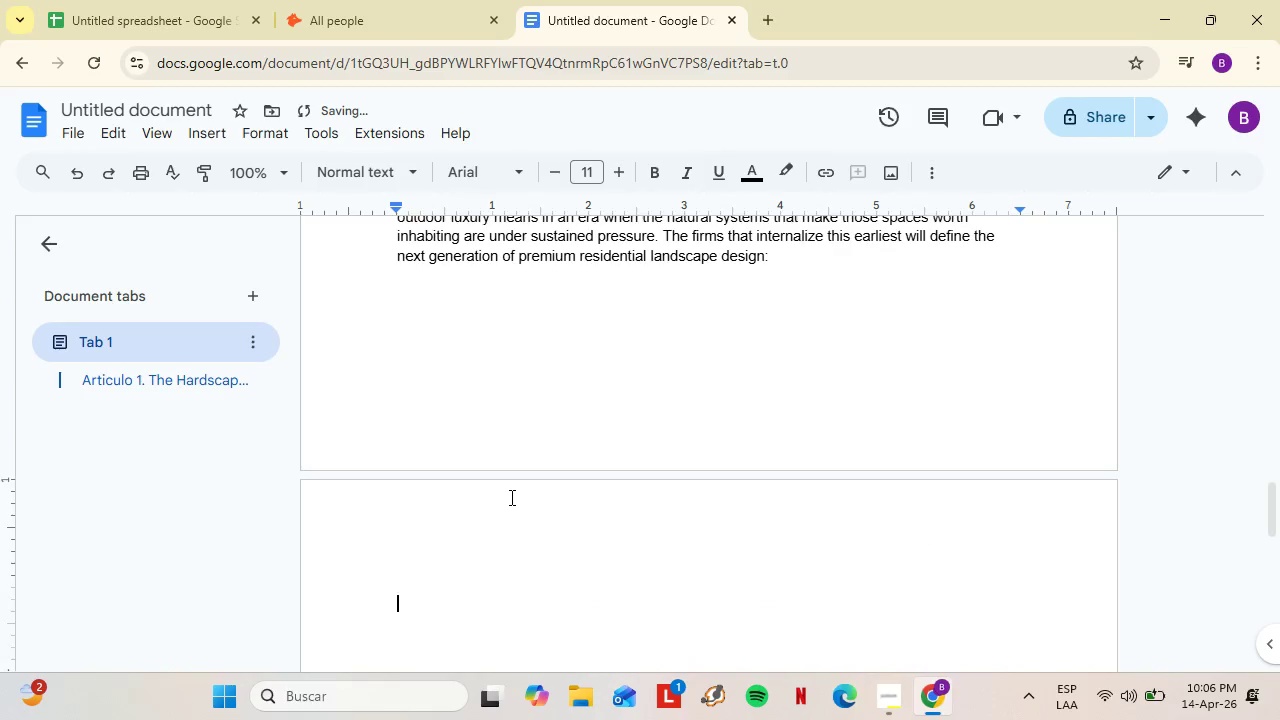 
key(Shift+Backspace)
 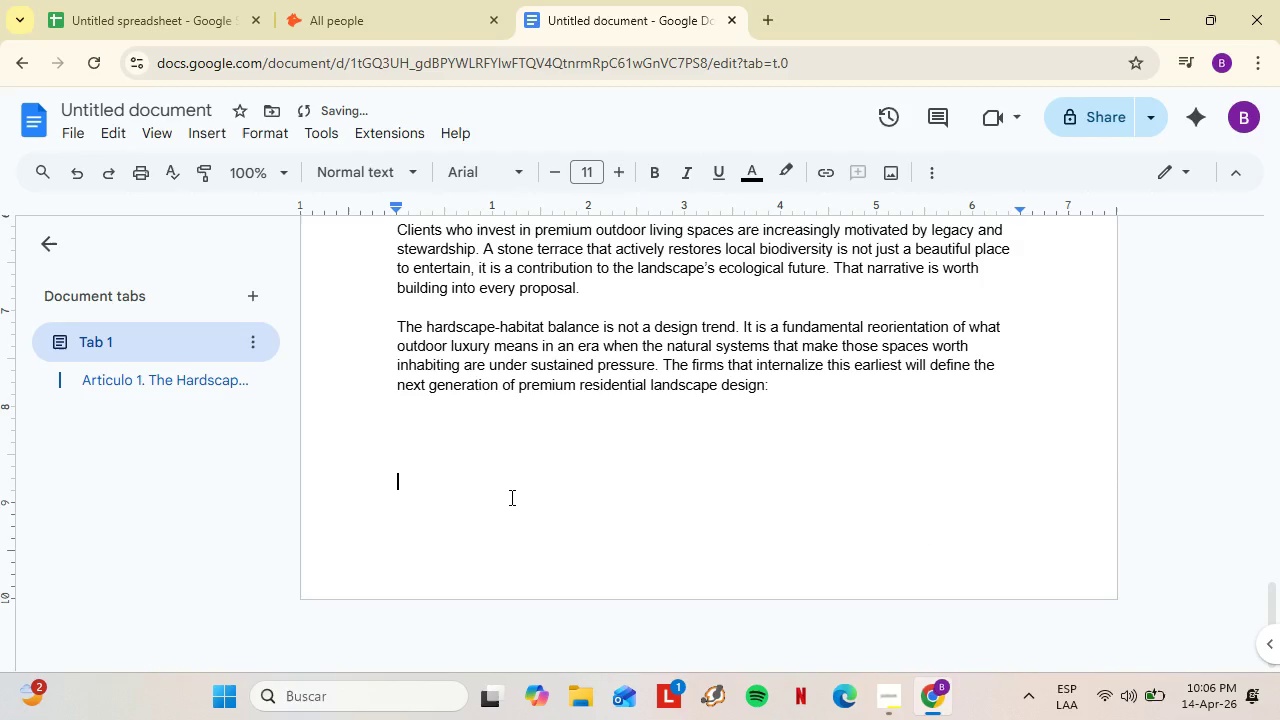 
key(Shift+Backspace)
 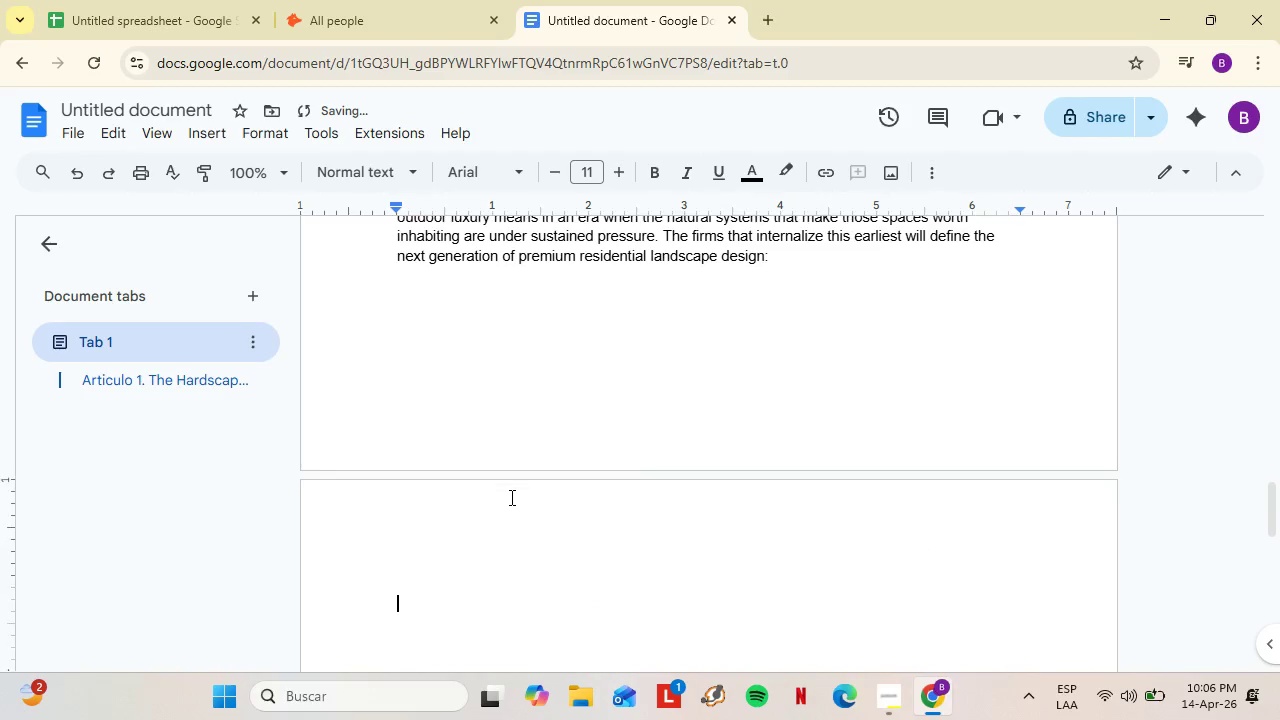 
key(Shift+Enter)
 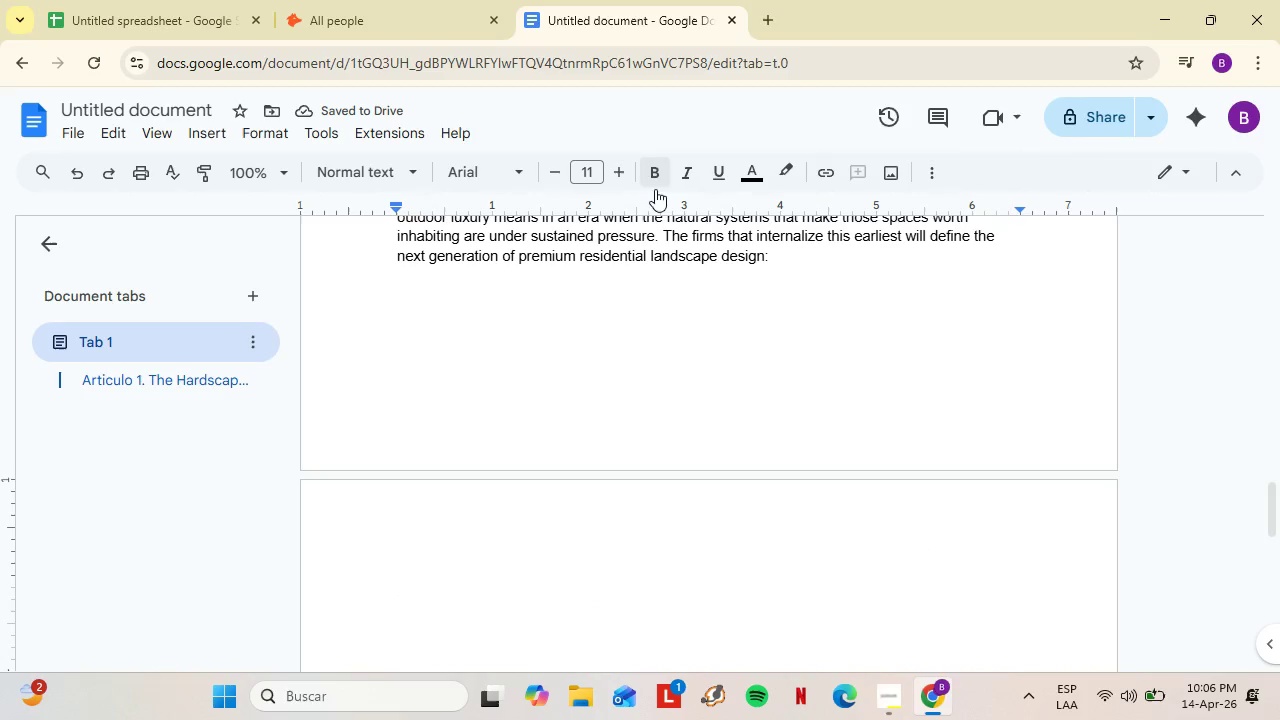 
left_click_drag(start_coordinate=[833, 304], to_coordinate=[381, 253])
 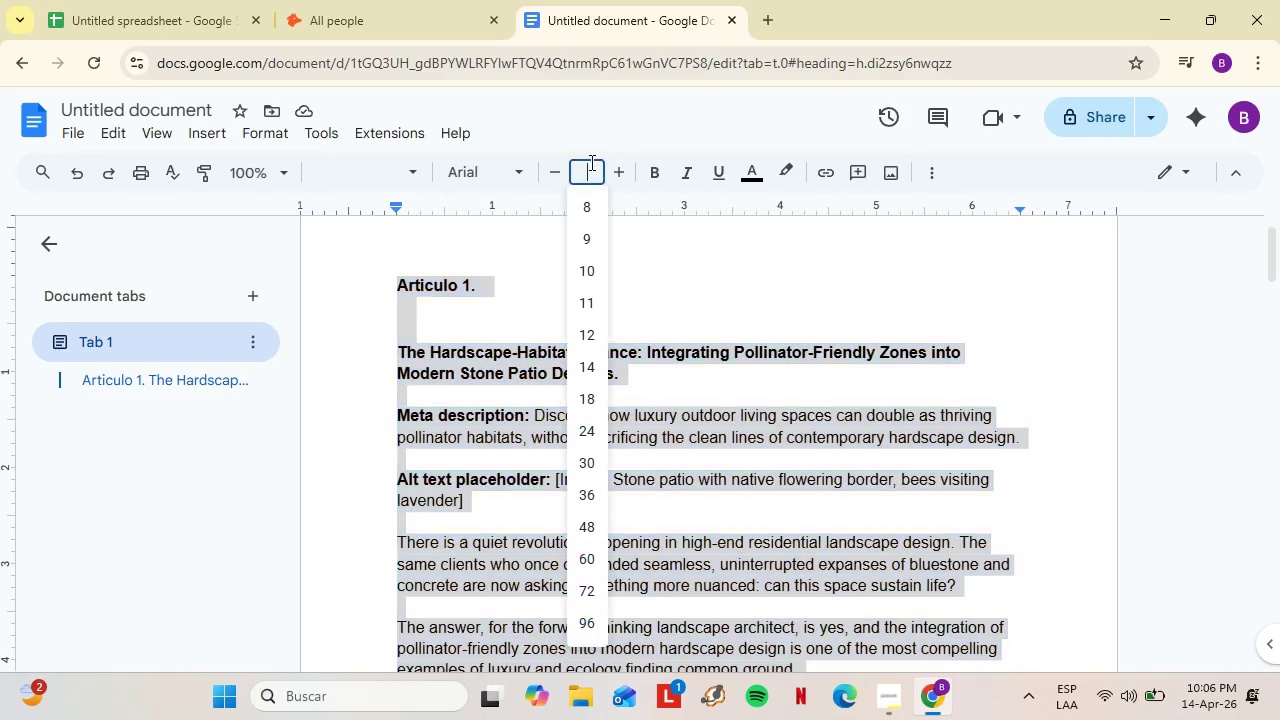 
left_click([590, 162])
 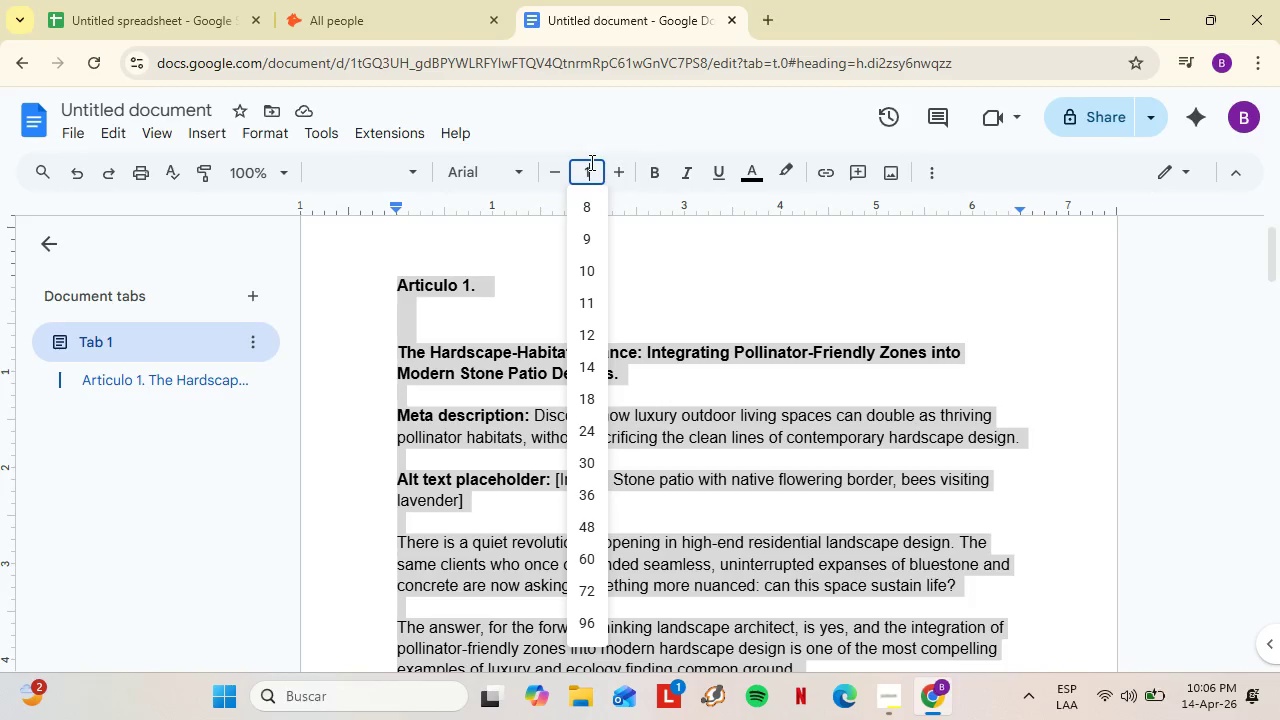 
type(12)
 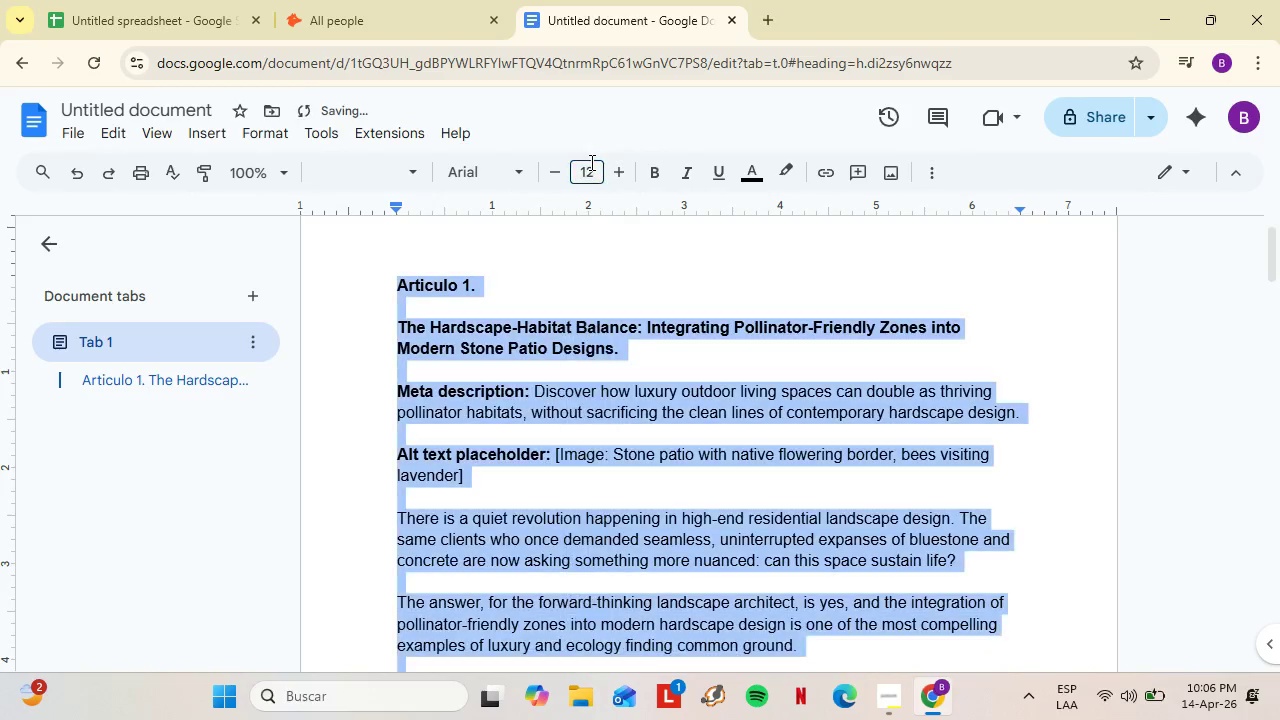 
key(Enter)
 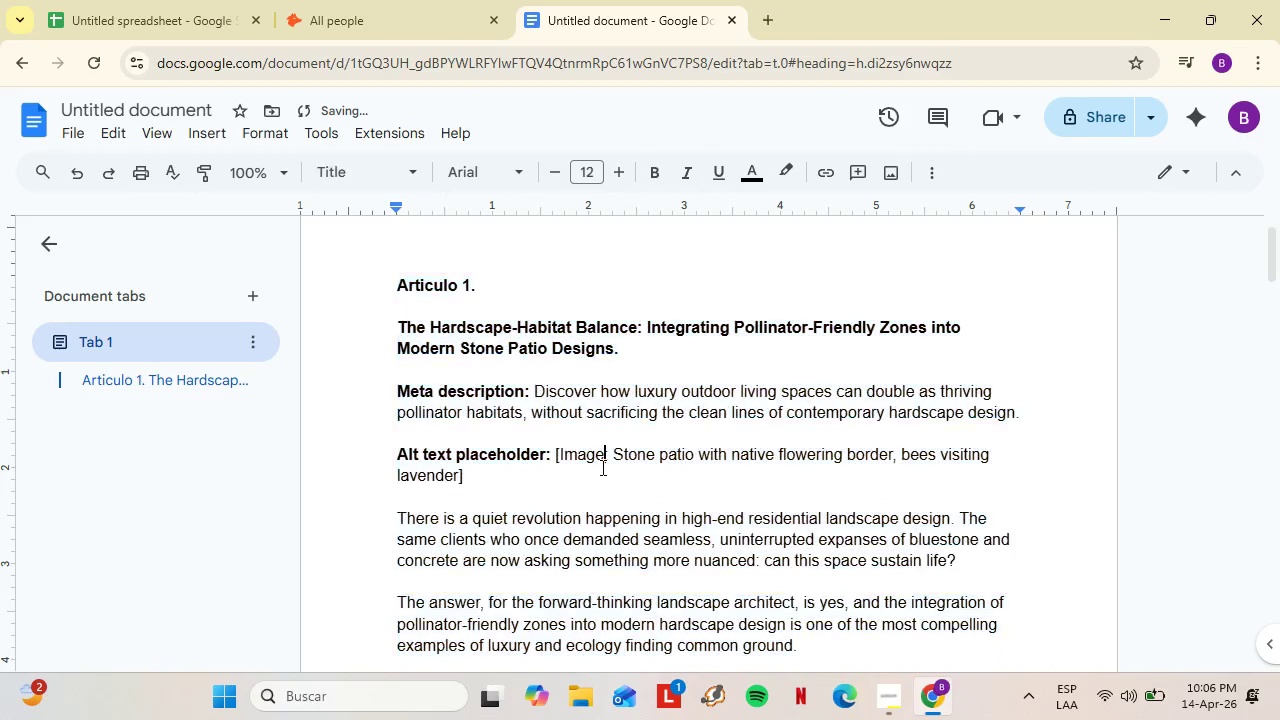 
left_click([544, 554])
 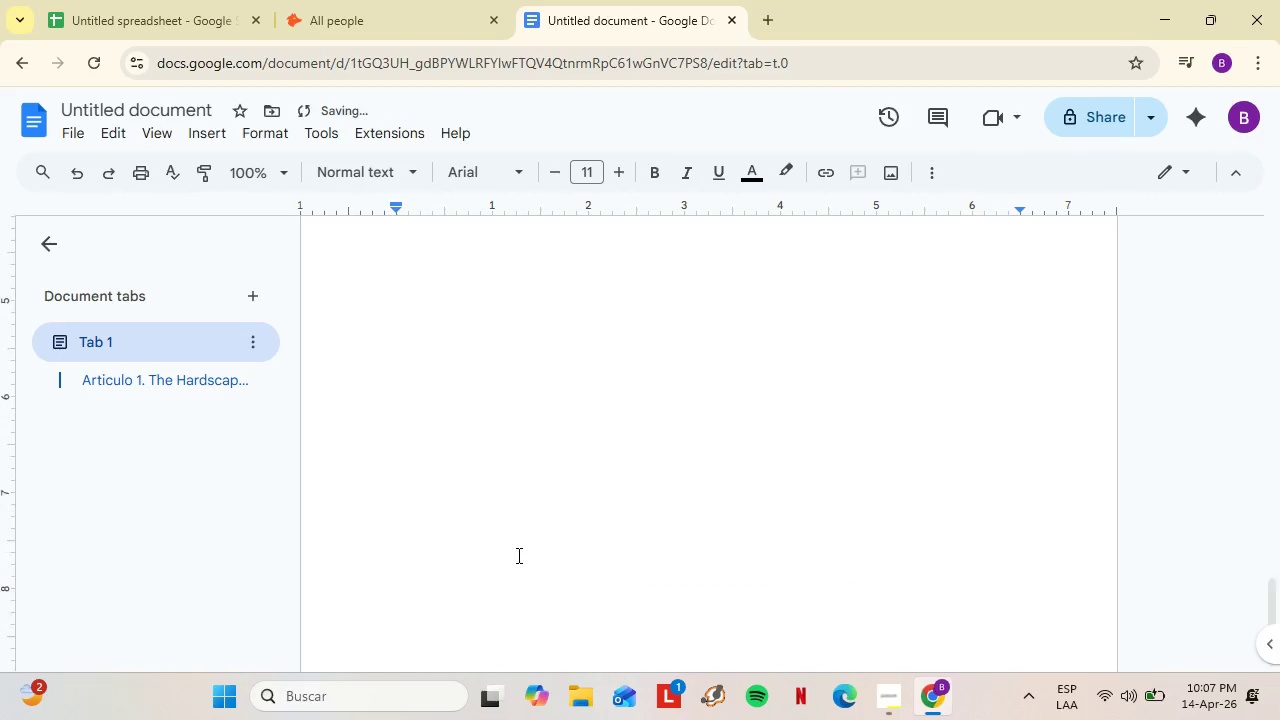 
scroll: coordinate [590, 493], scroll_direction: down, amount: 17.0
 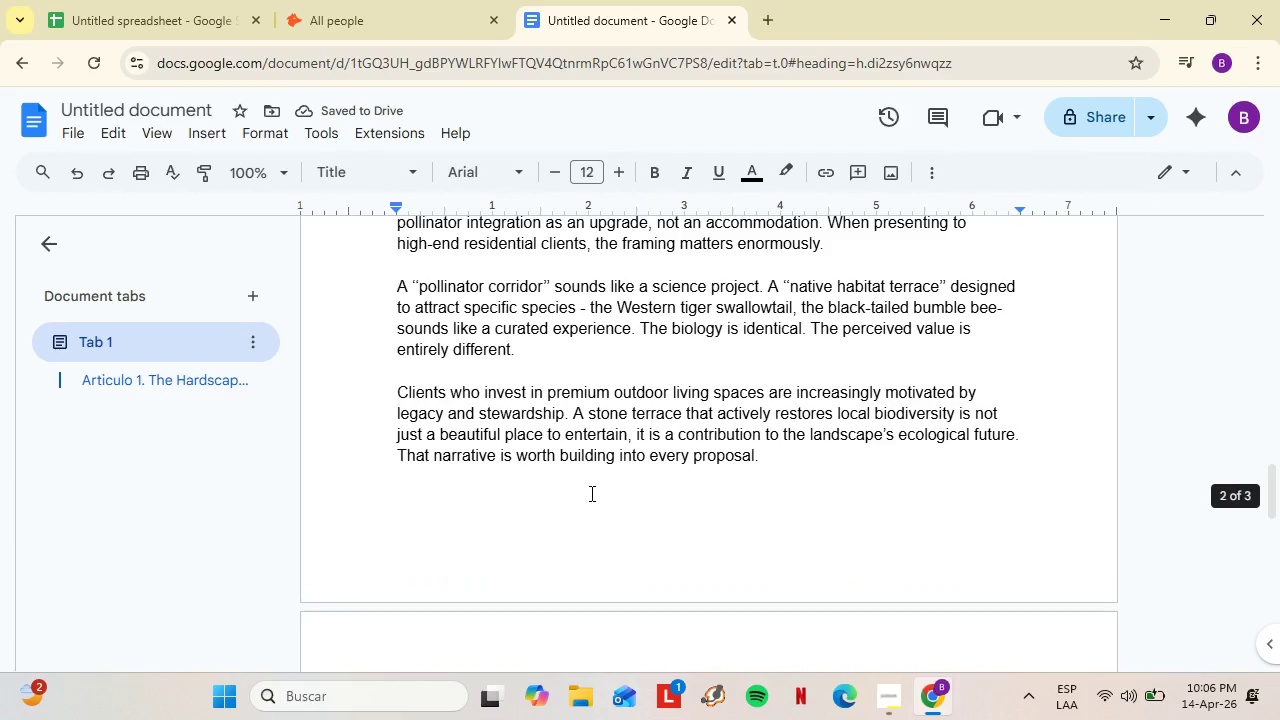 
hold_key(key=Enter, duration=1.19)
 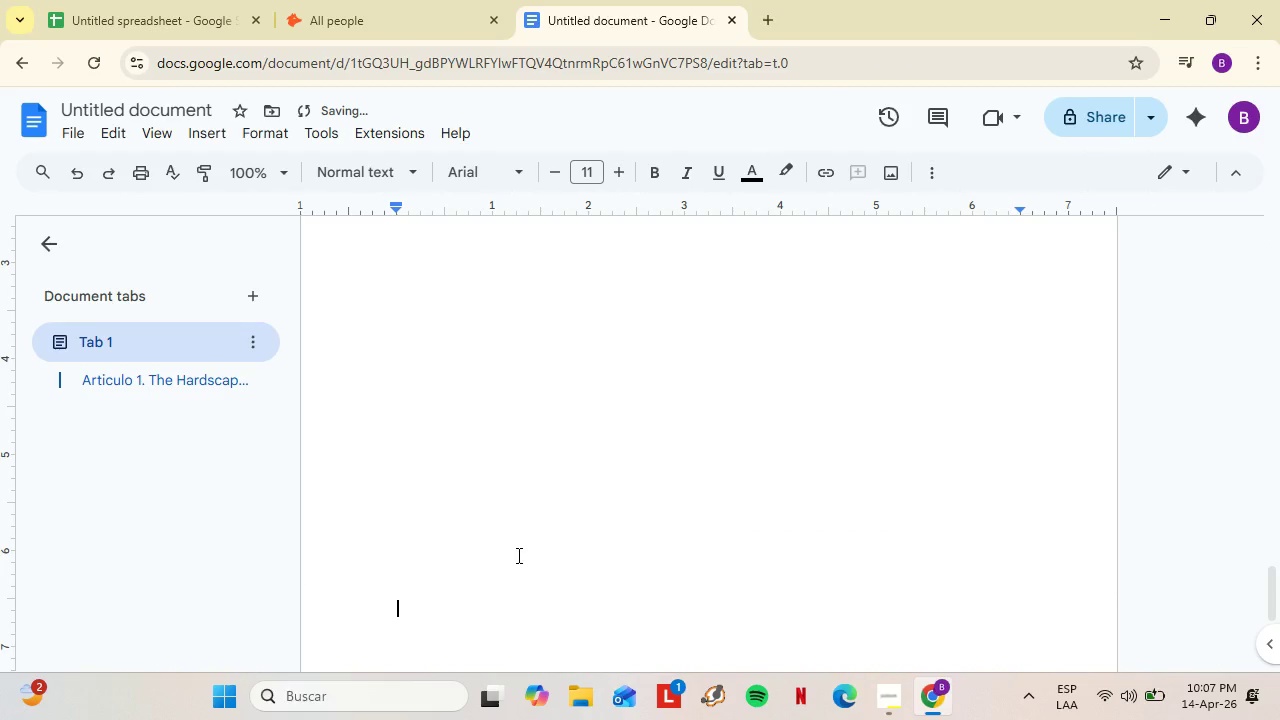 
key(Enter)
 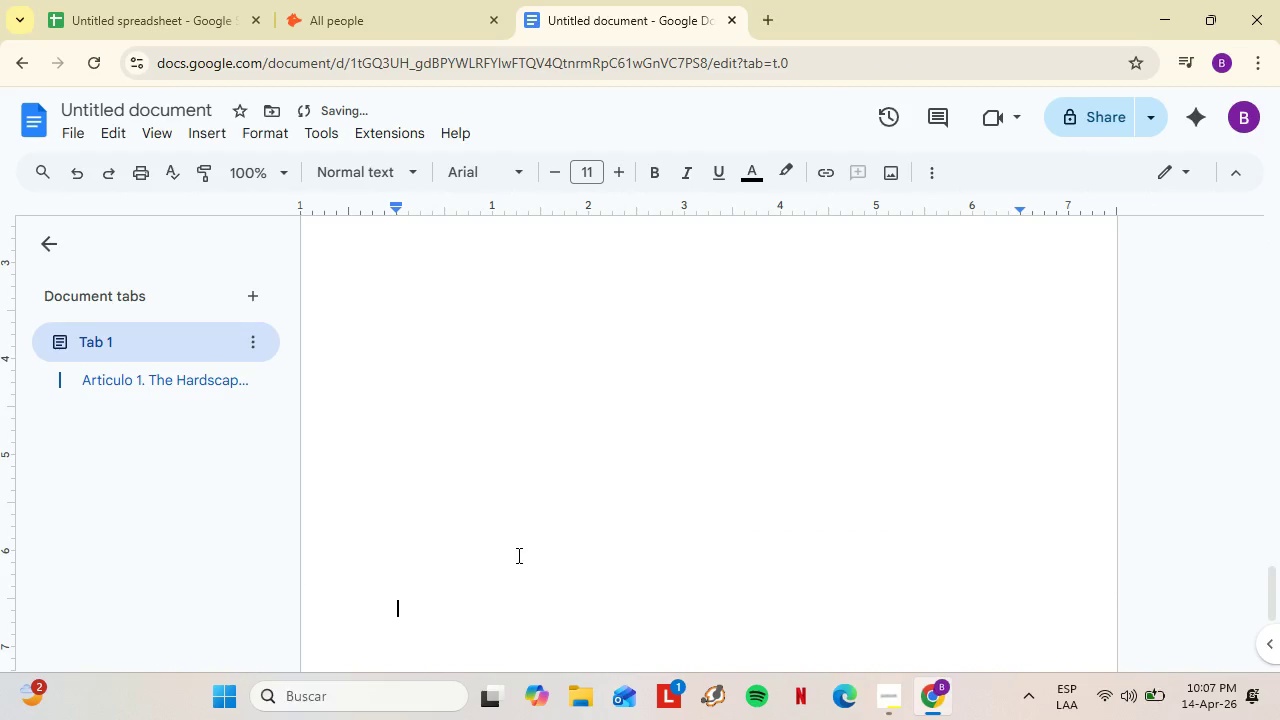 
key(Enter)
 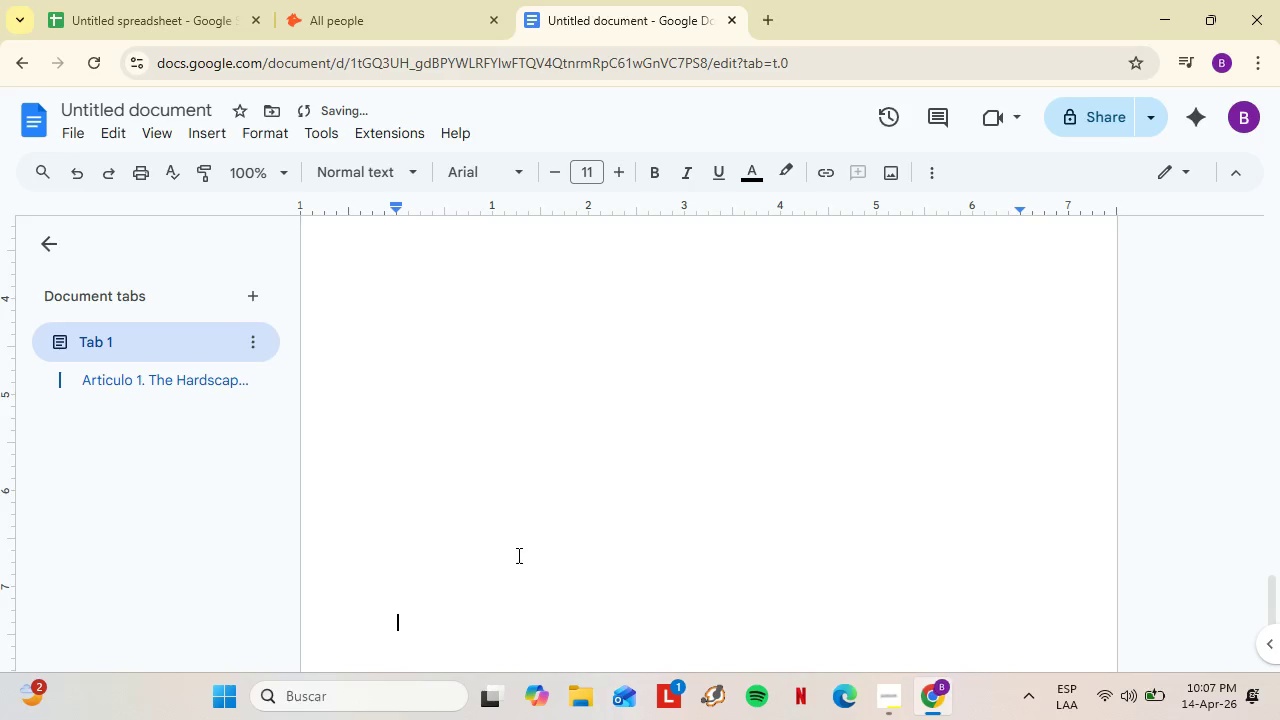 
key(Enter)
 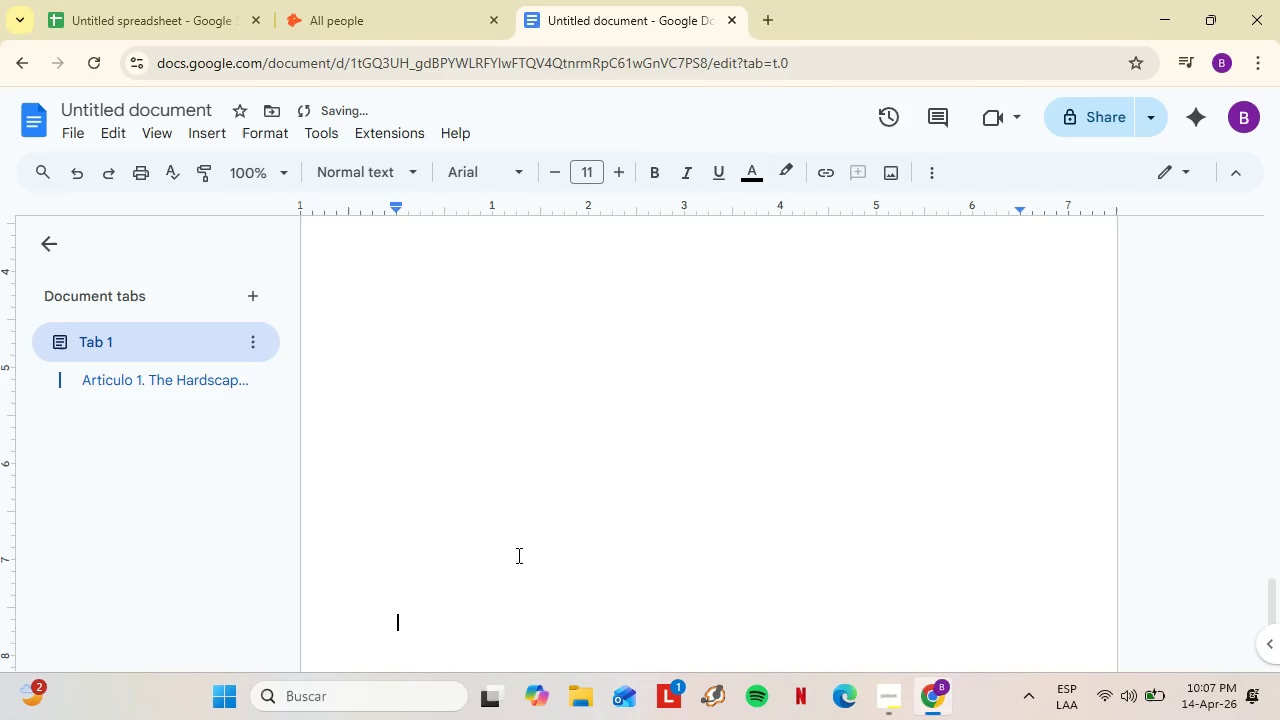 
scroll: coordinate [571, 515], scroll_direction: down, amount: 17.0
 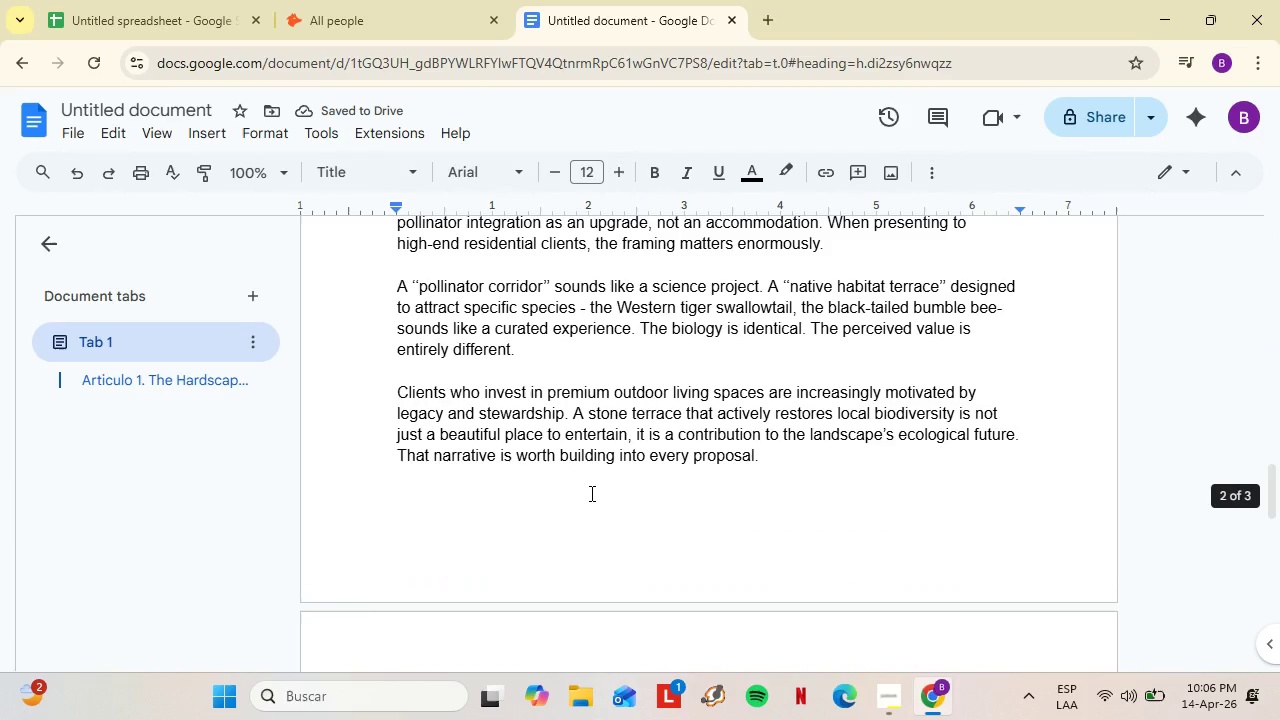 
key(Enter)
 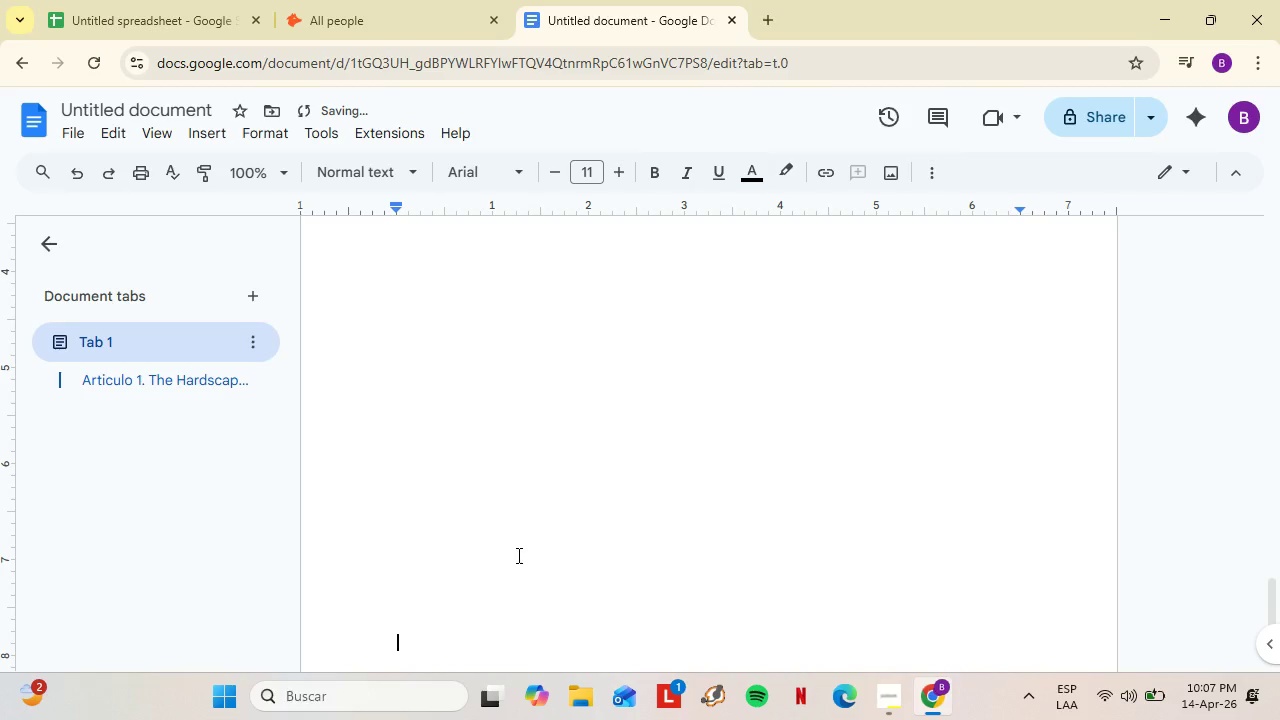 
key(Enter)
 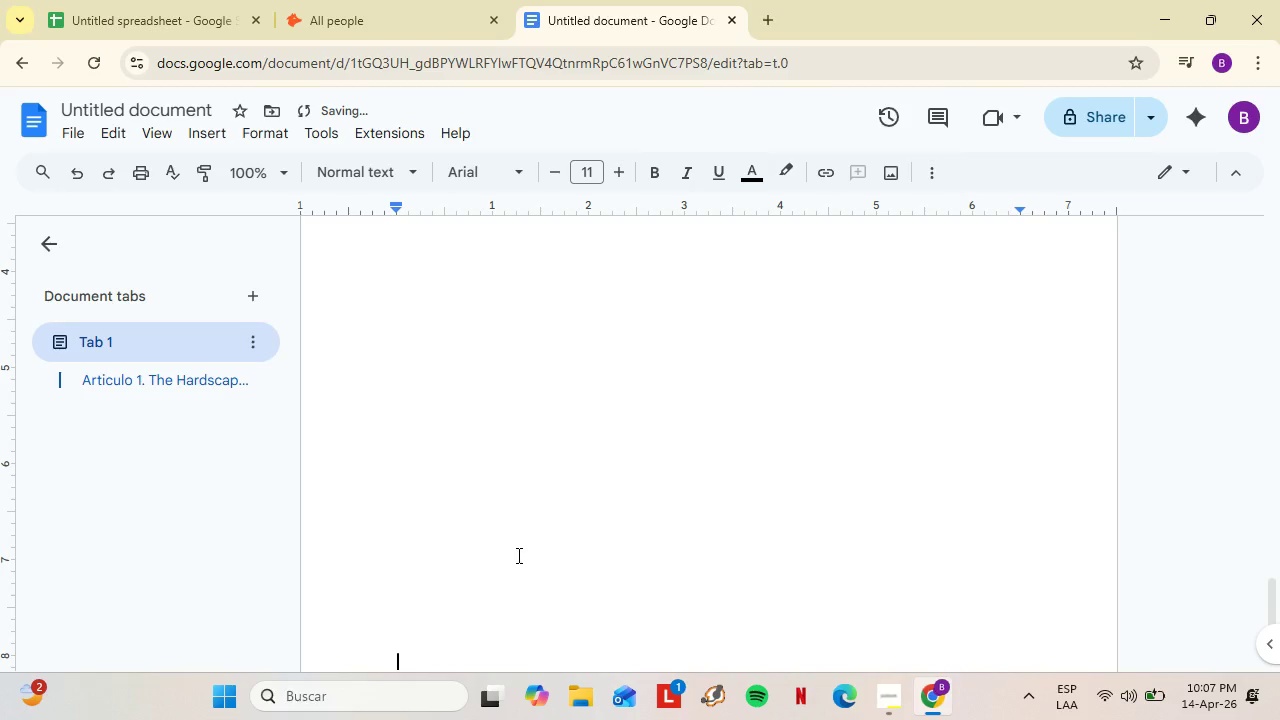 
key(Enter)
 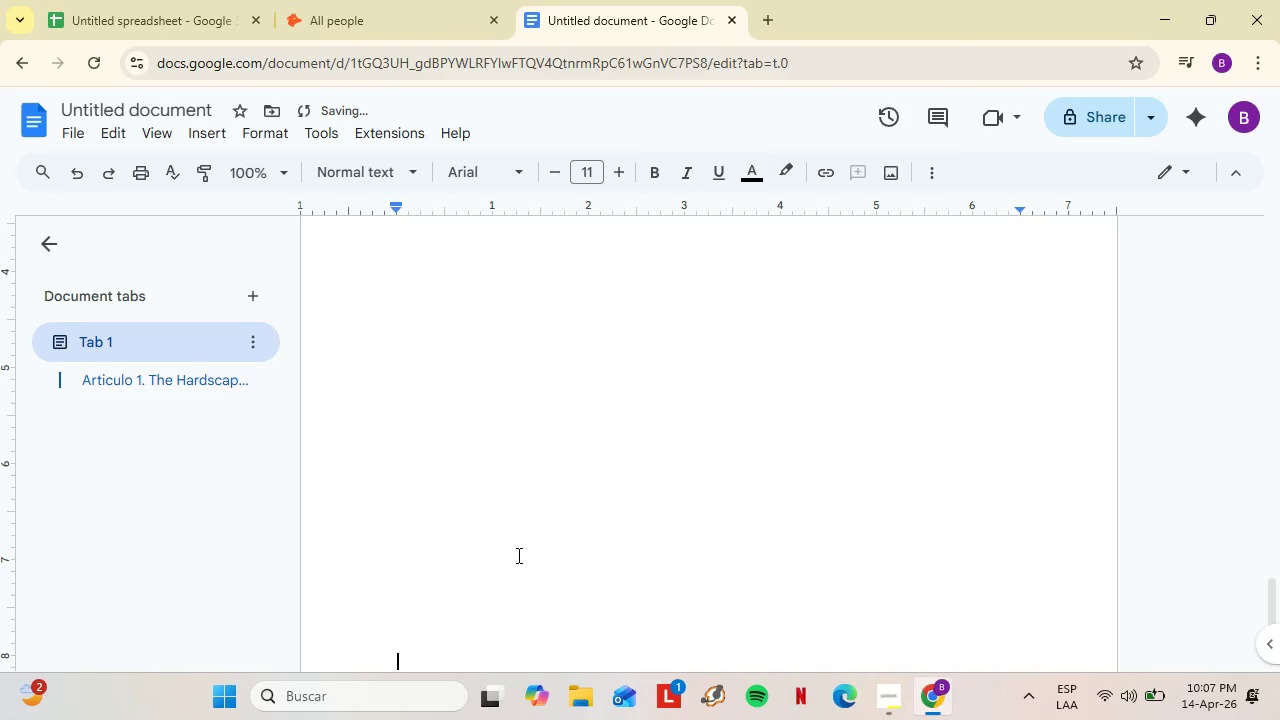 
key(Enter)
 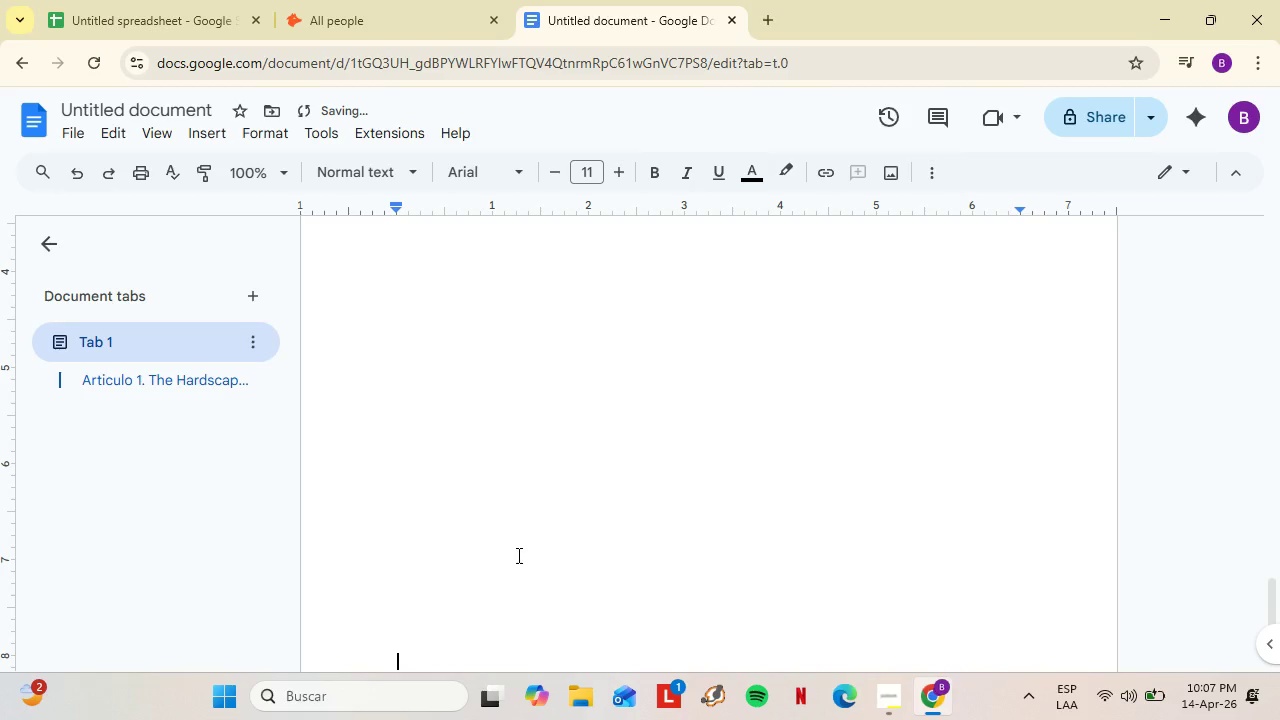 
key(Enter)
 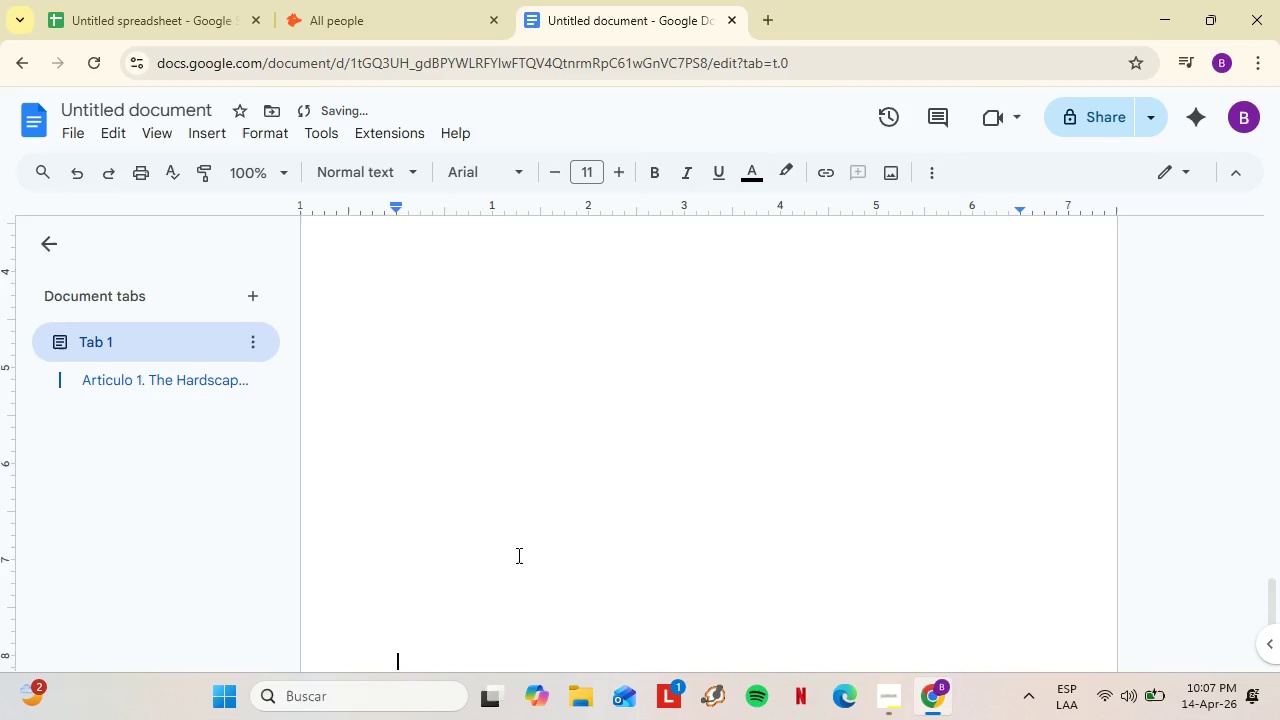 
key(Enter)
 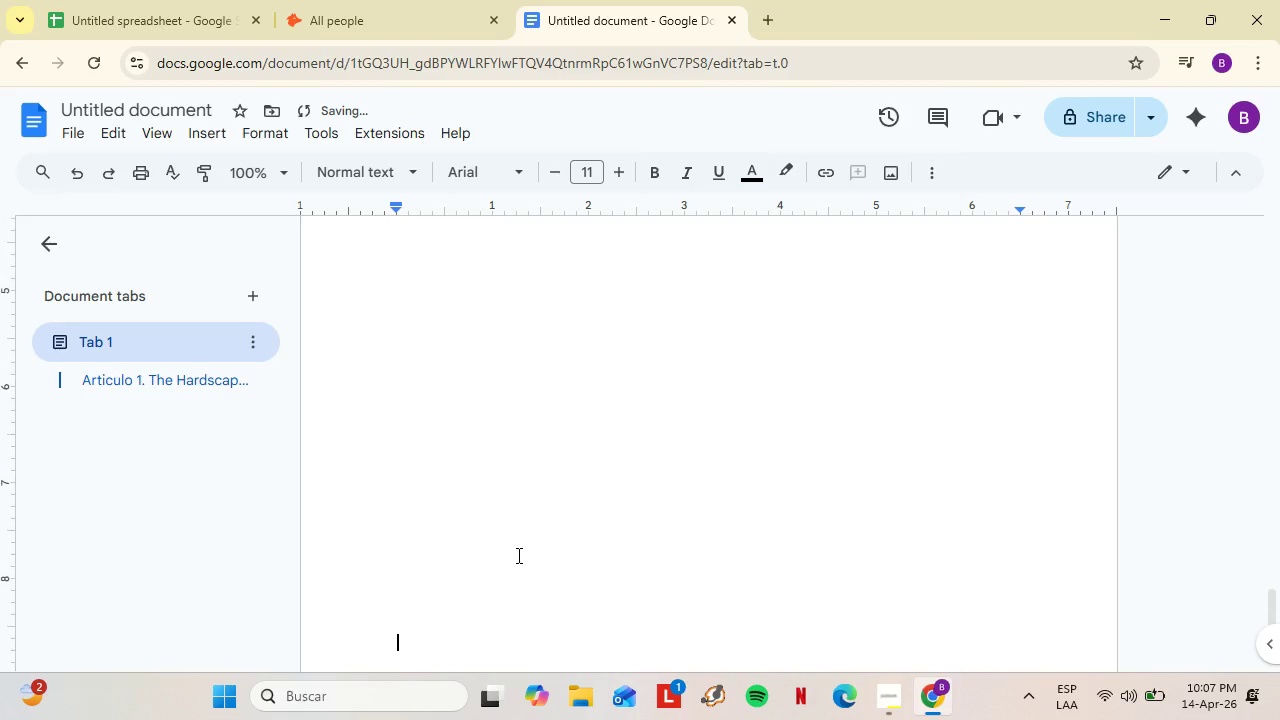 
key(Enter)
 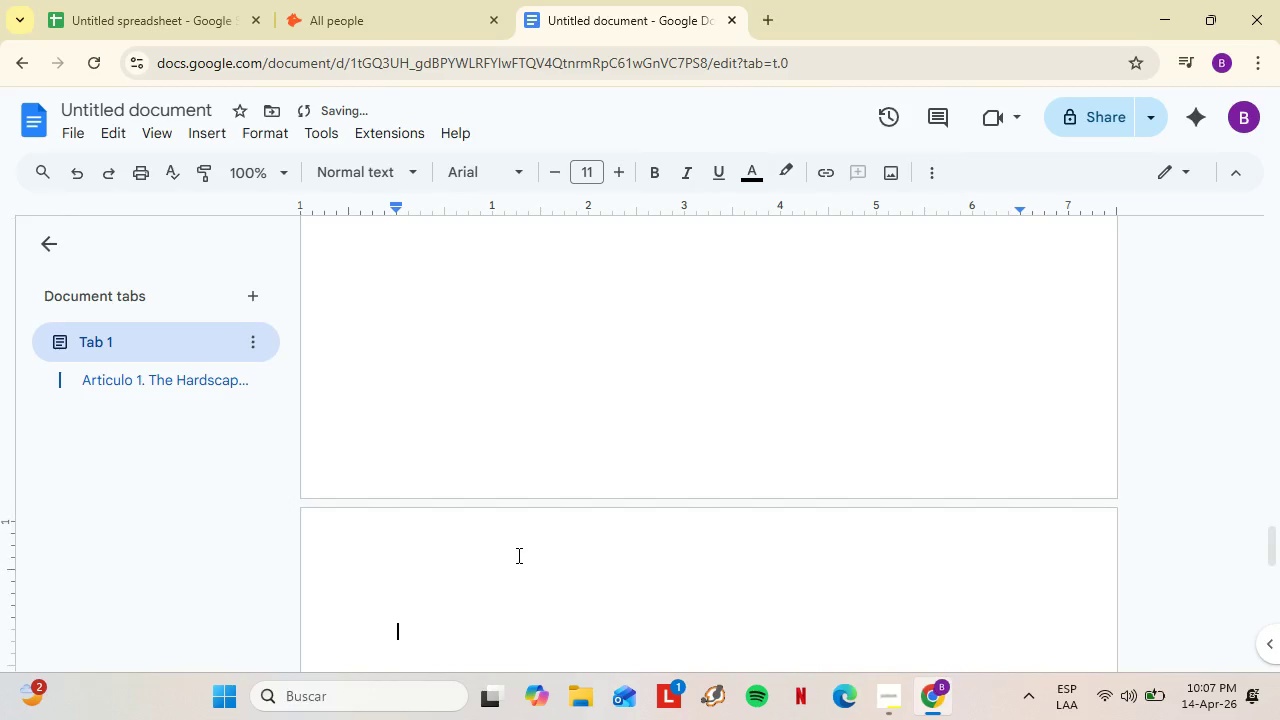 
key(Enter)
 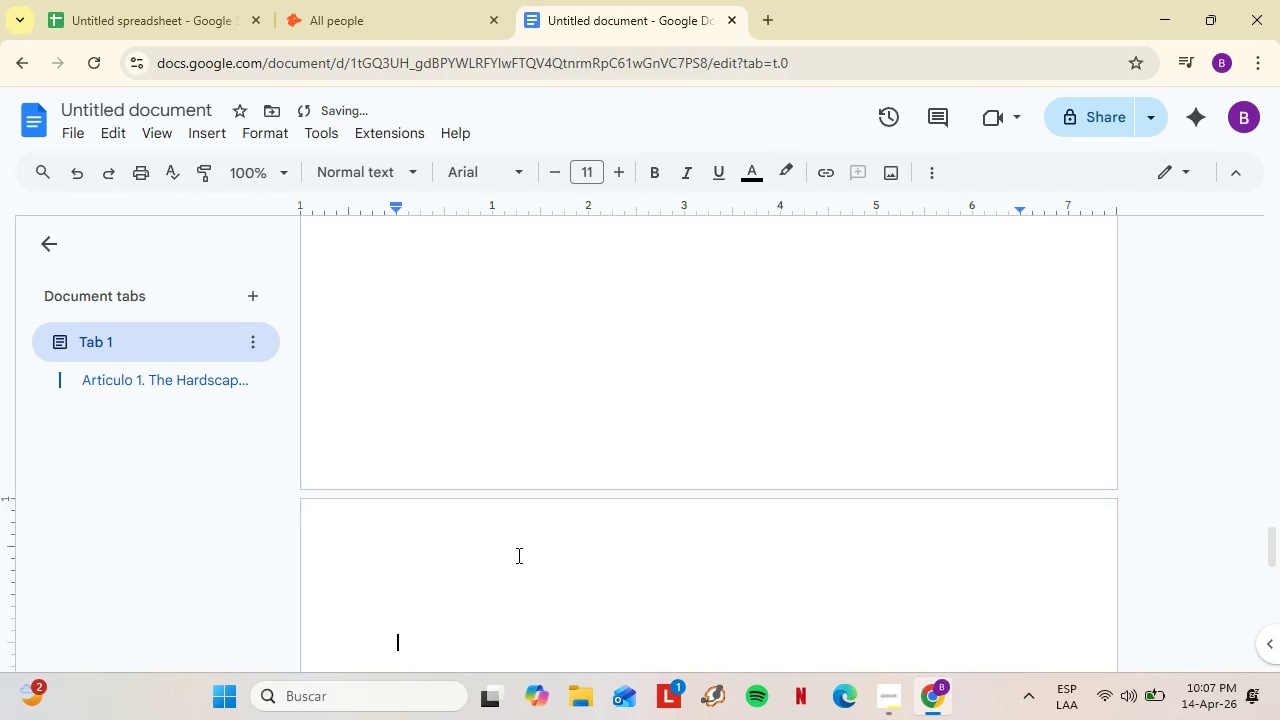 
key(Enter)
 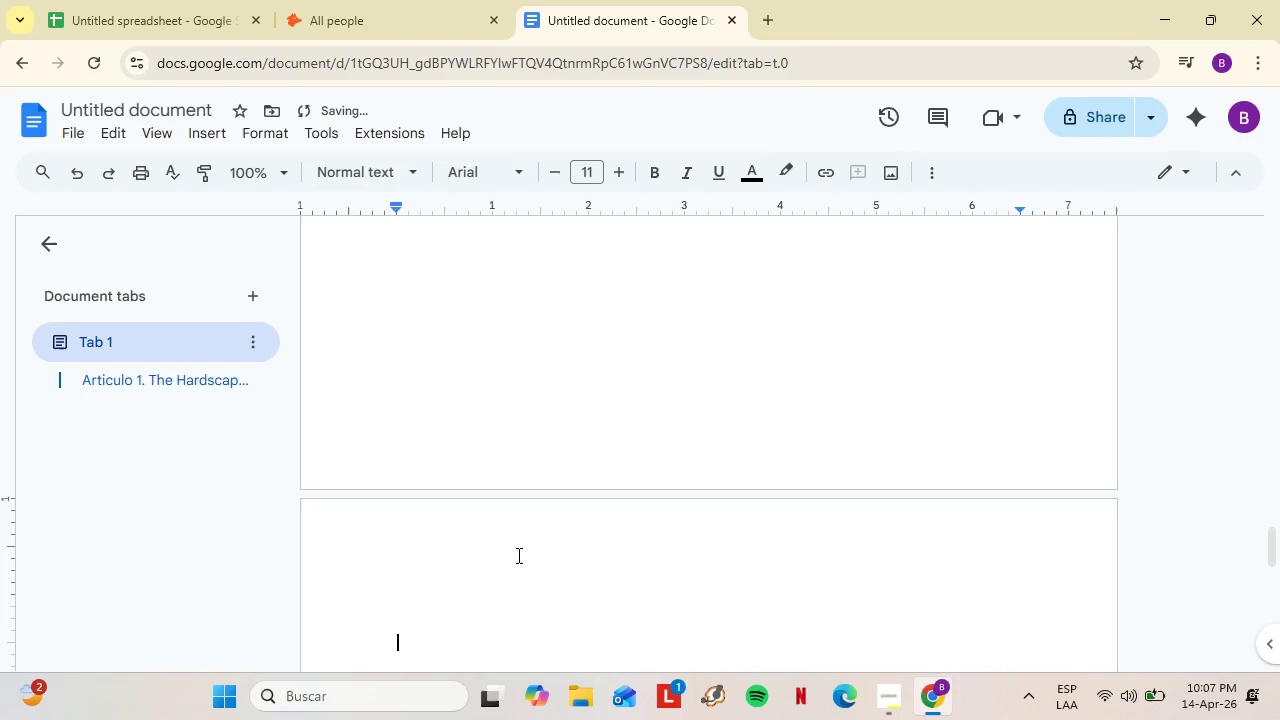 
key(Enter)
 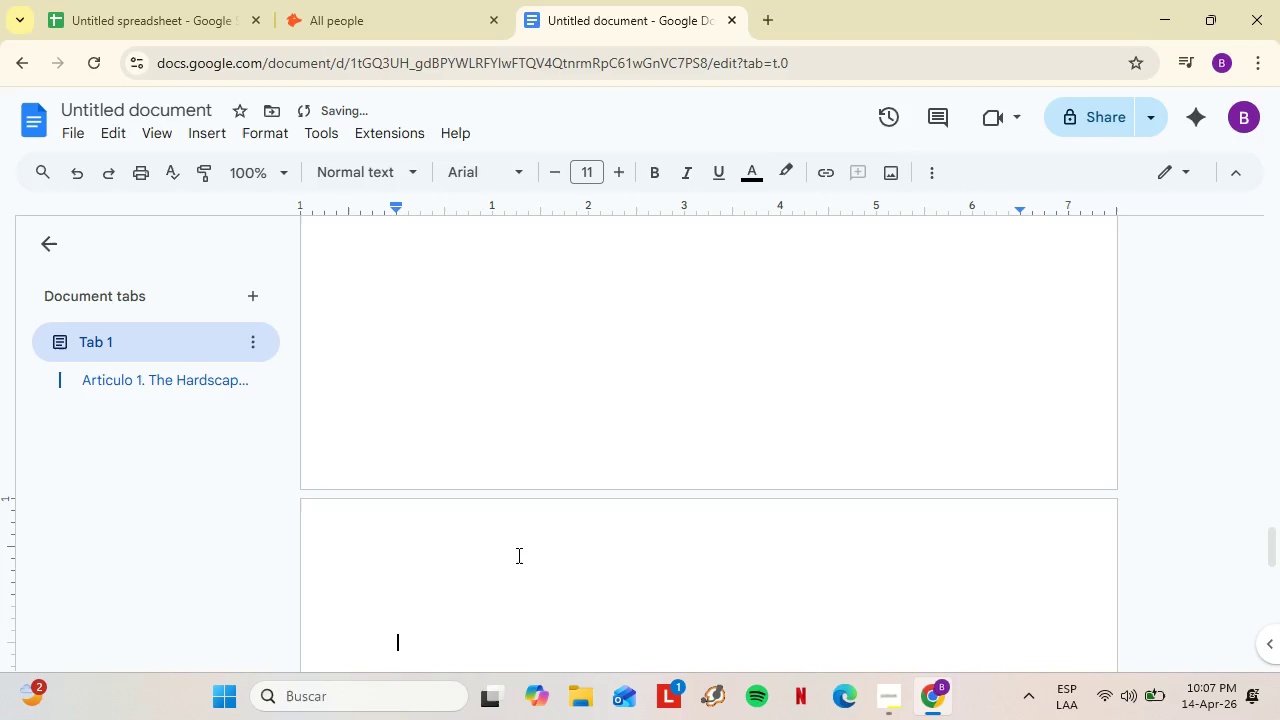 
key(Enter)
 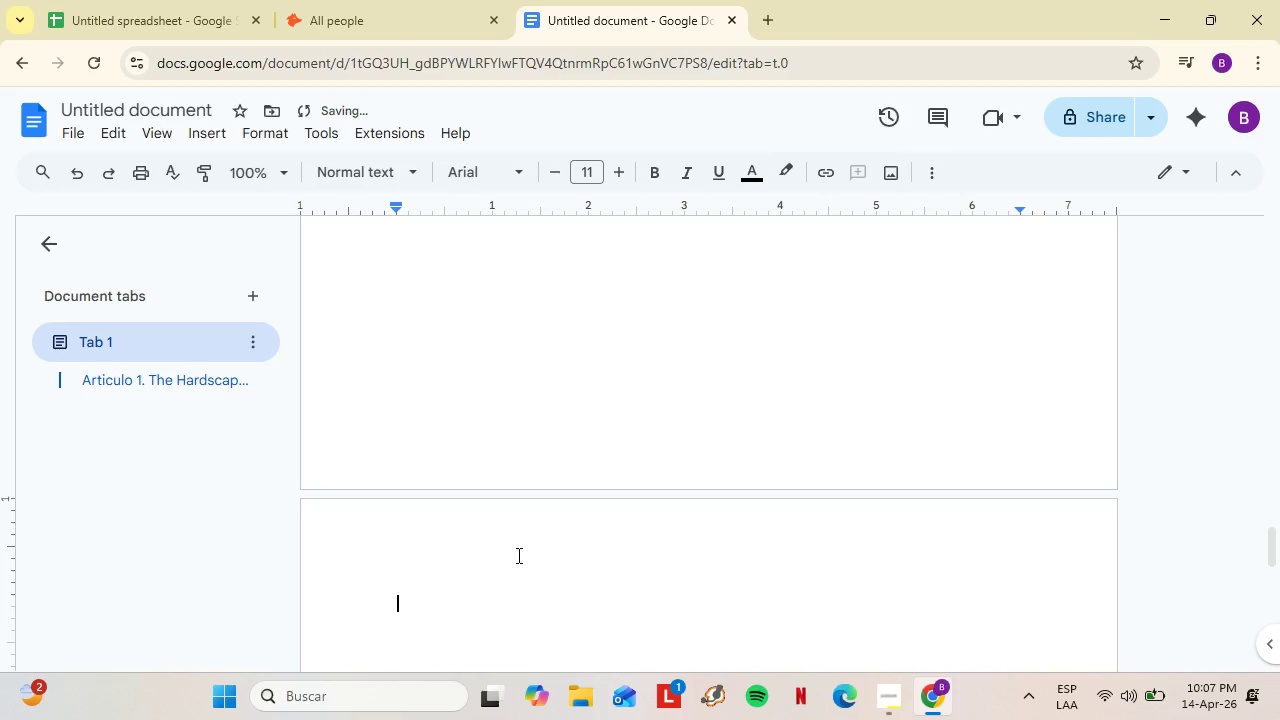 
key(Backspace)
 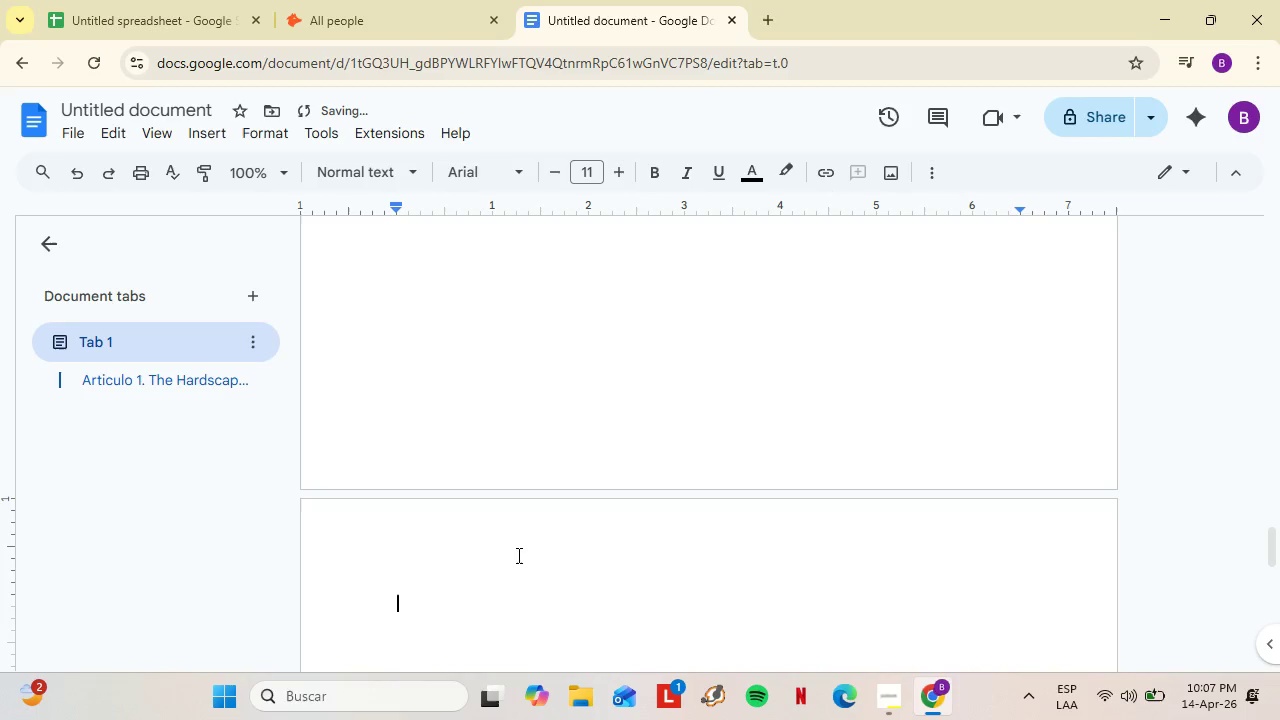 
key(Backspace)
 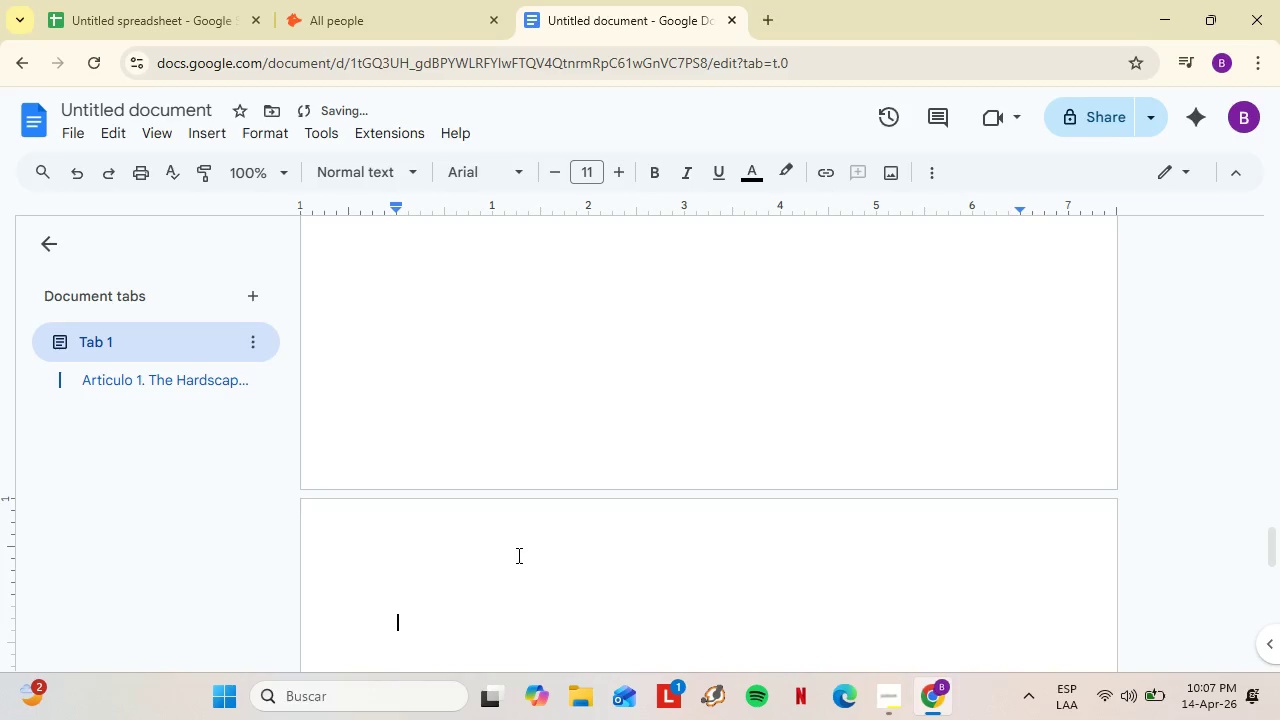 
key(Enter)
 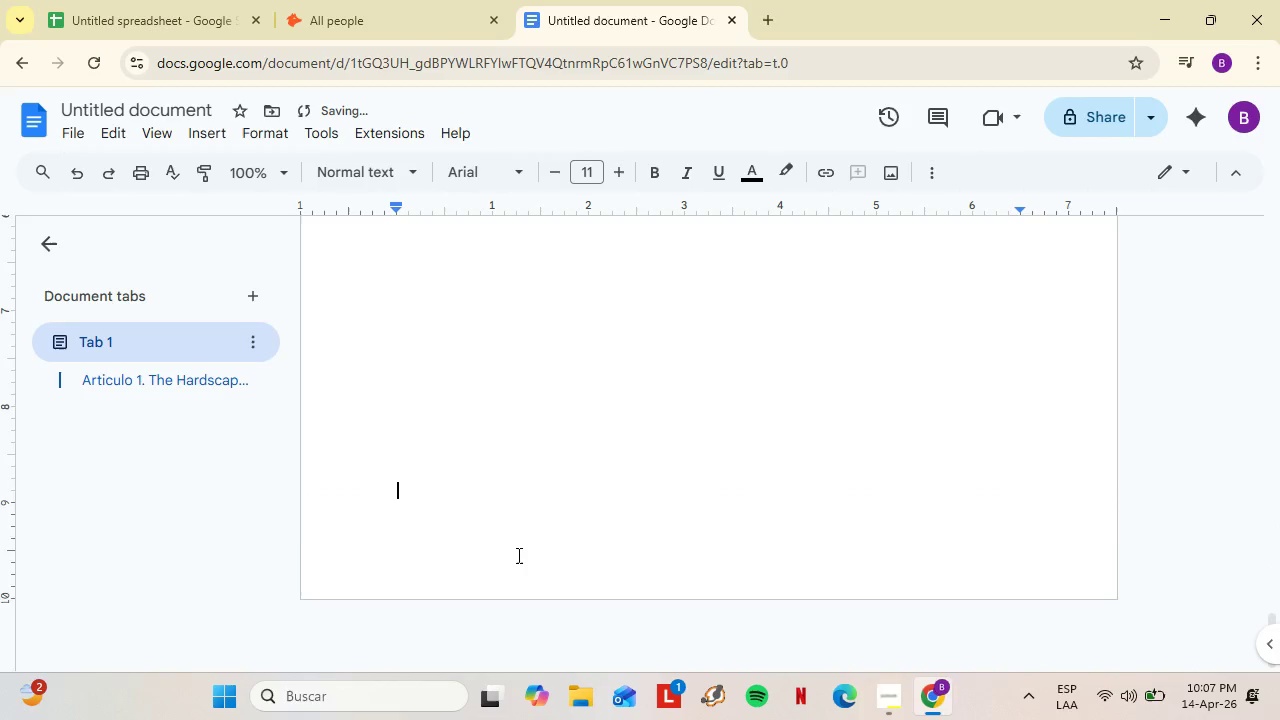 
key(Backspace)
 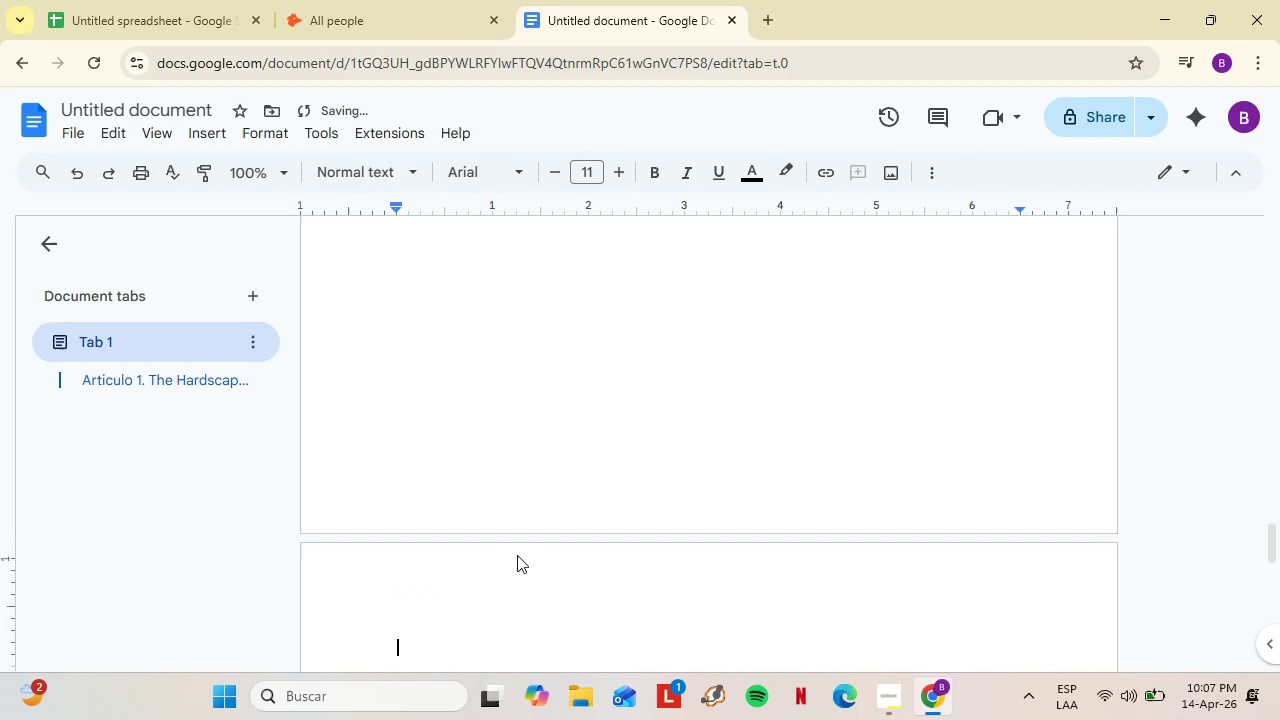 
key(Backspace)
 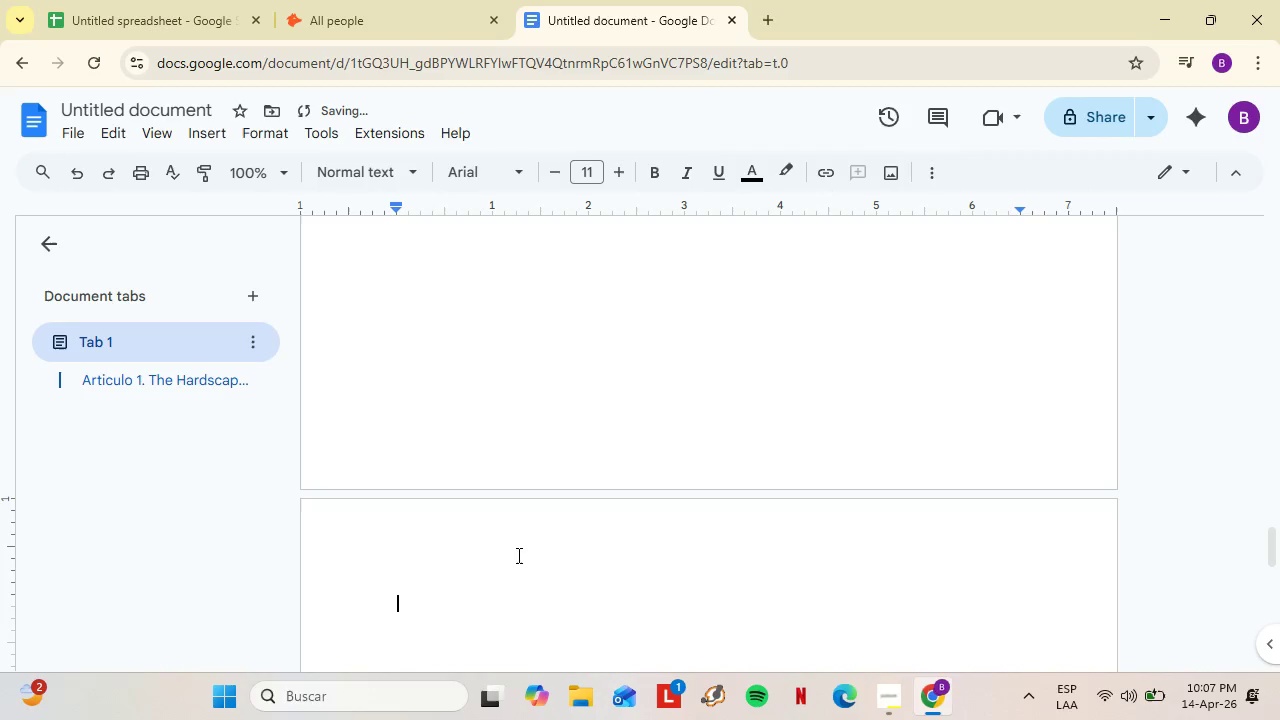 
key(Enter)
 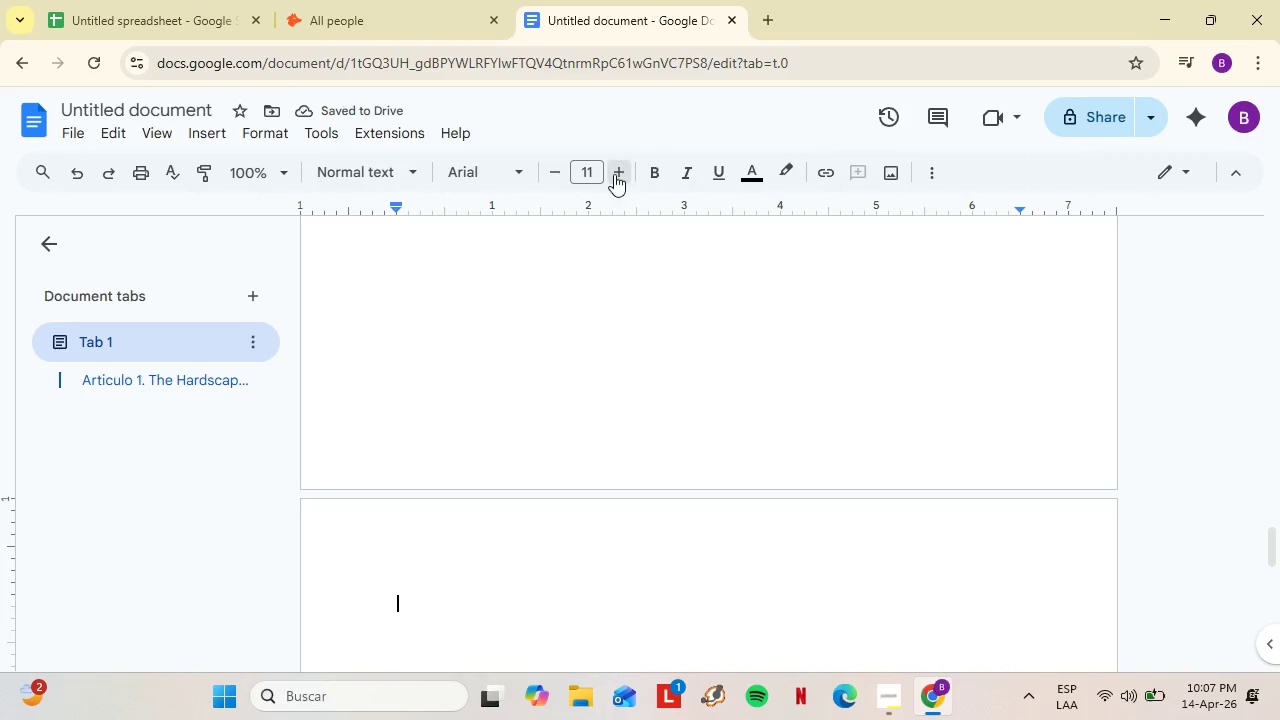 
double_click([651, 173])
 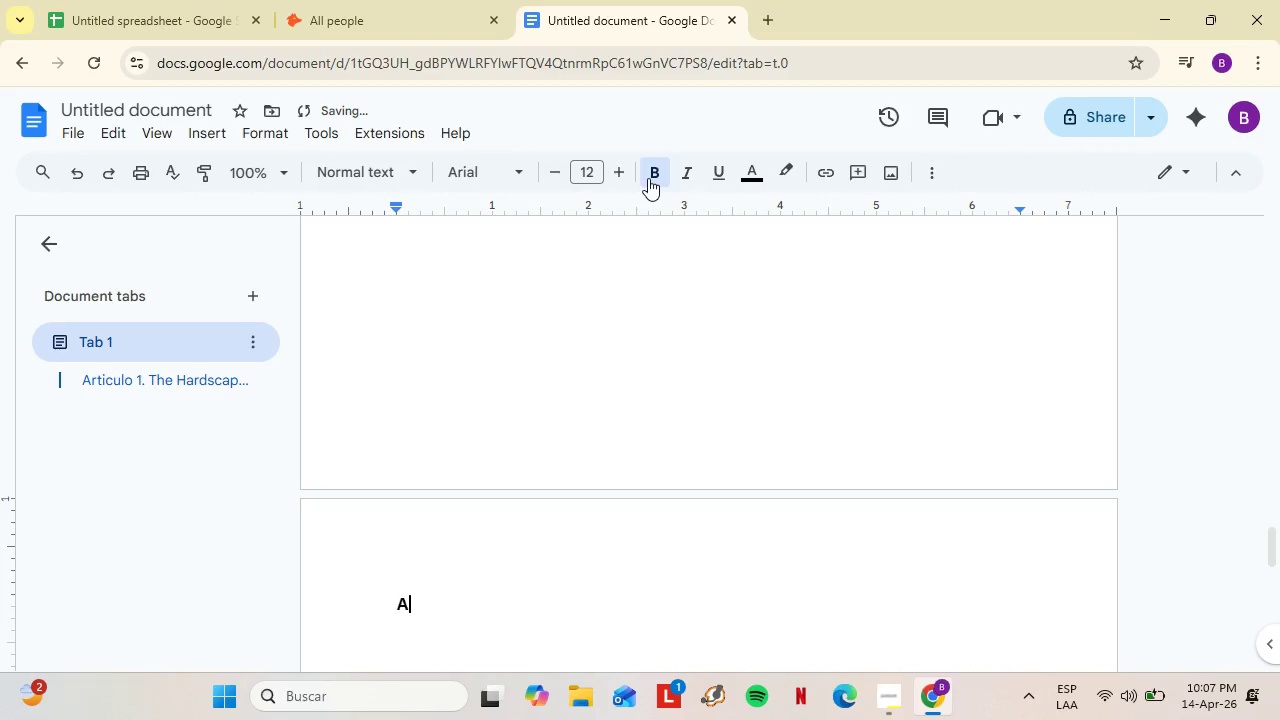 
type(Articulo w)
key(Backspace)
type(2)
 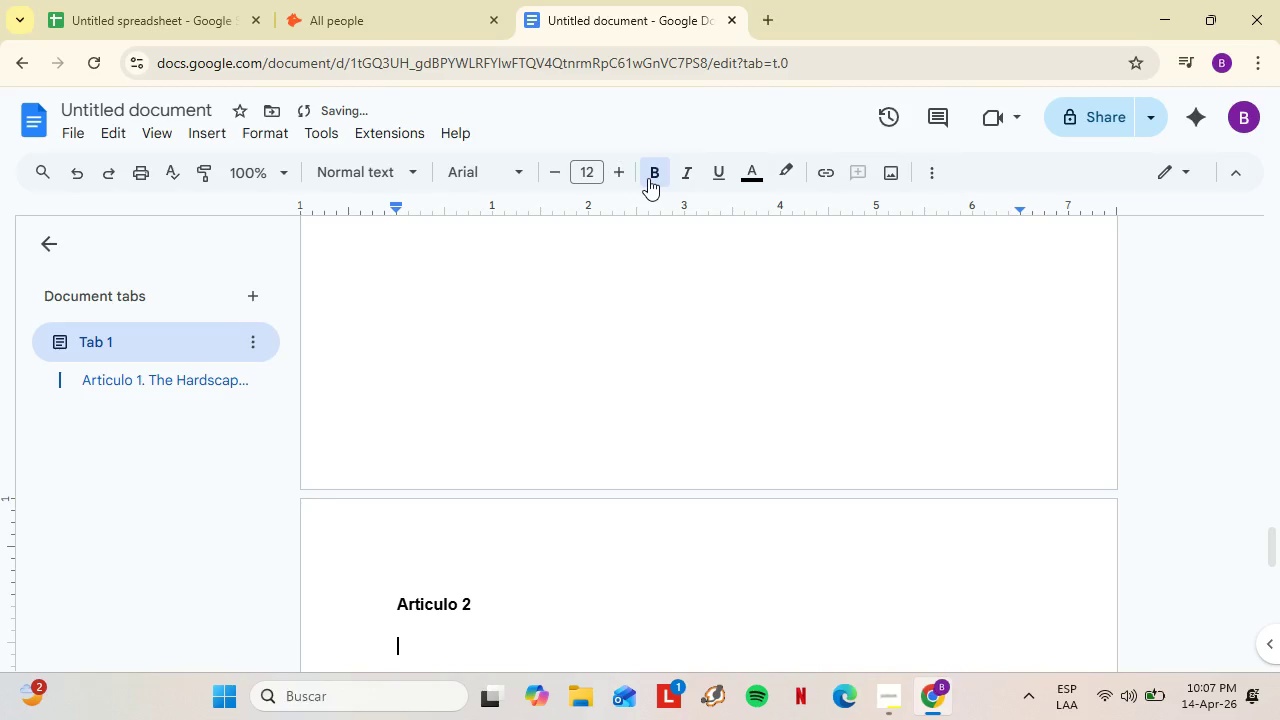 
key(Enter)
 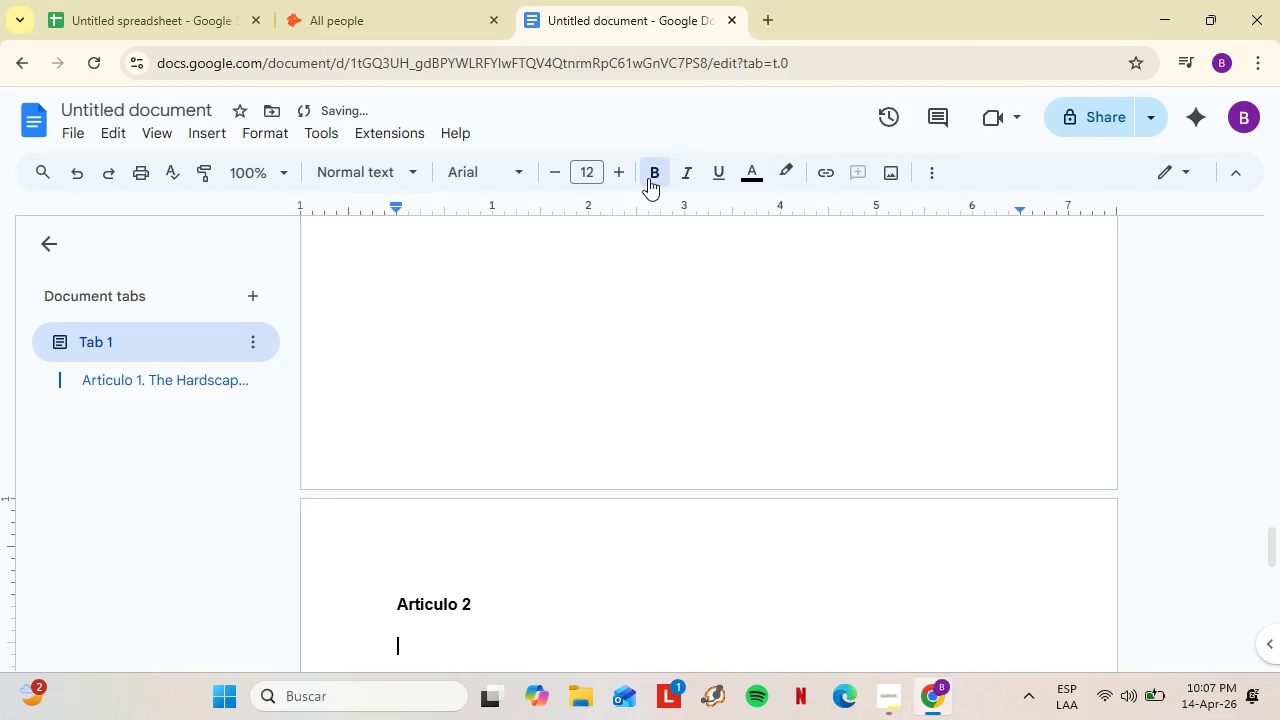 
key(Enter)
 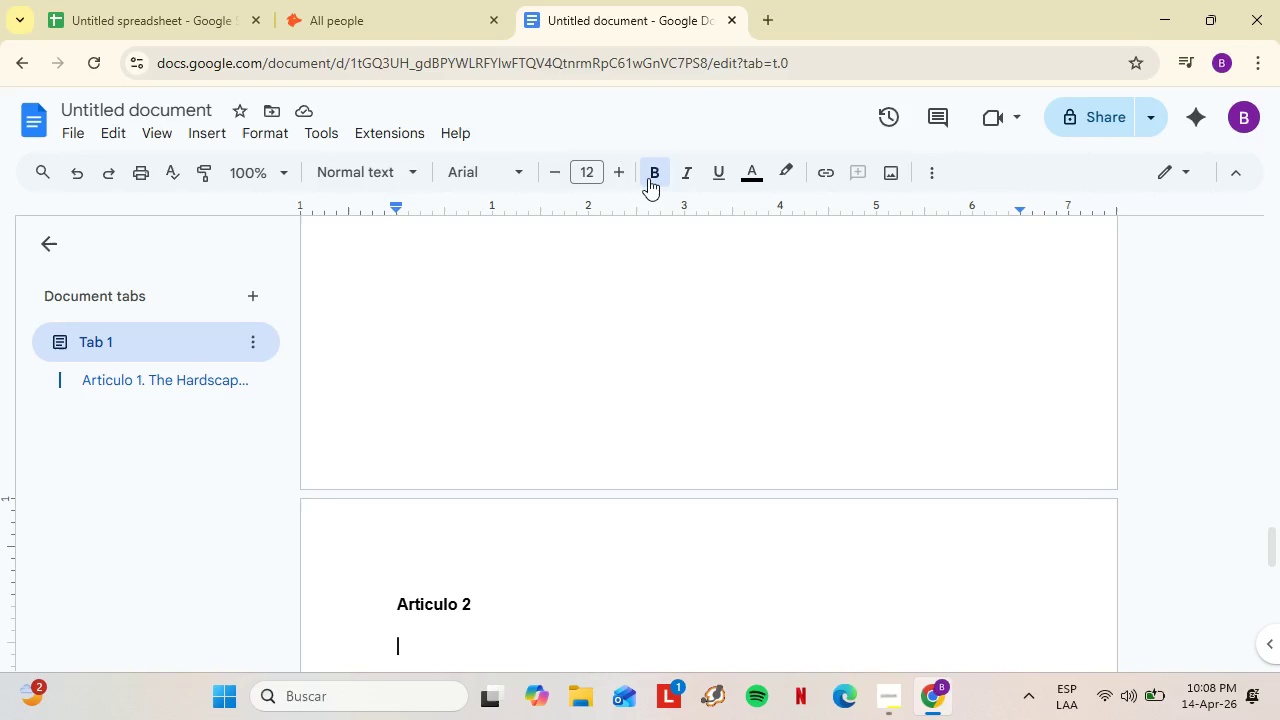 
wait(62.83)
 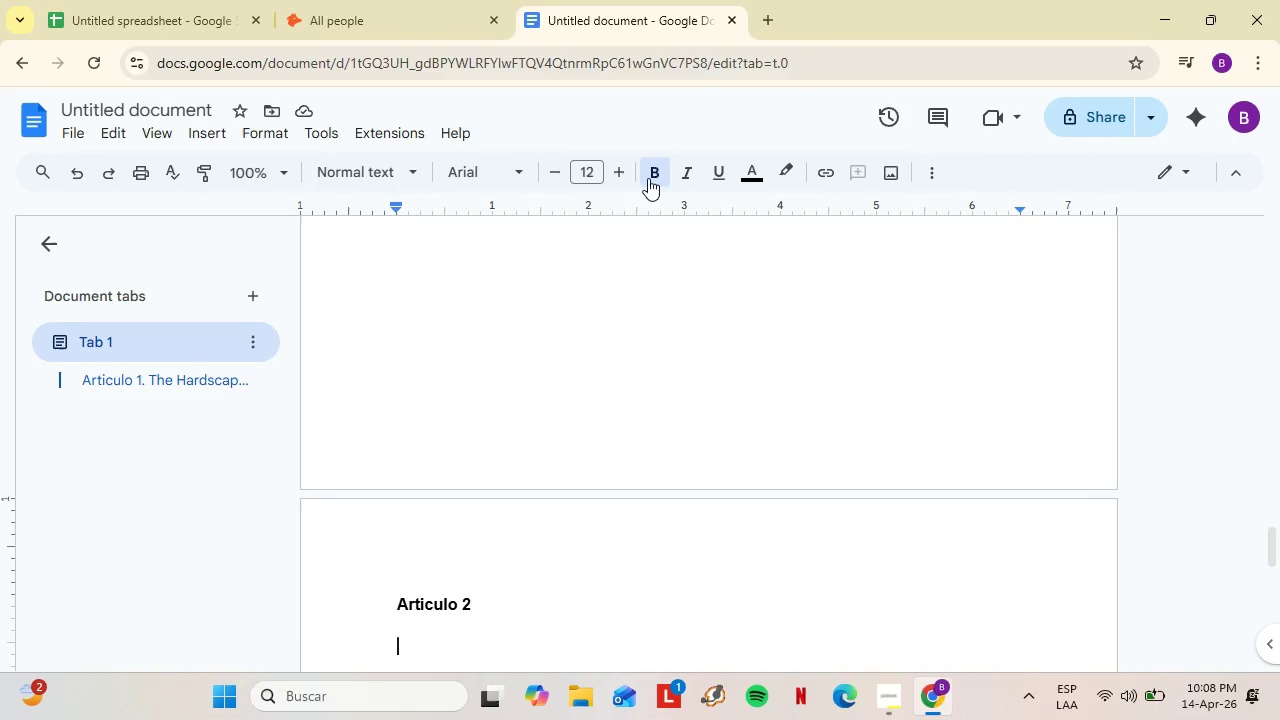 
scroll: coordinate [628, 177], scroll_direction: down, amount: 1.0
 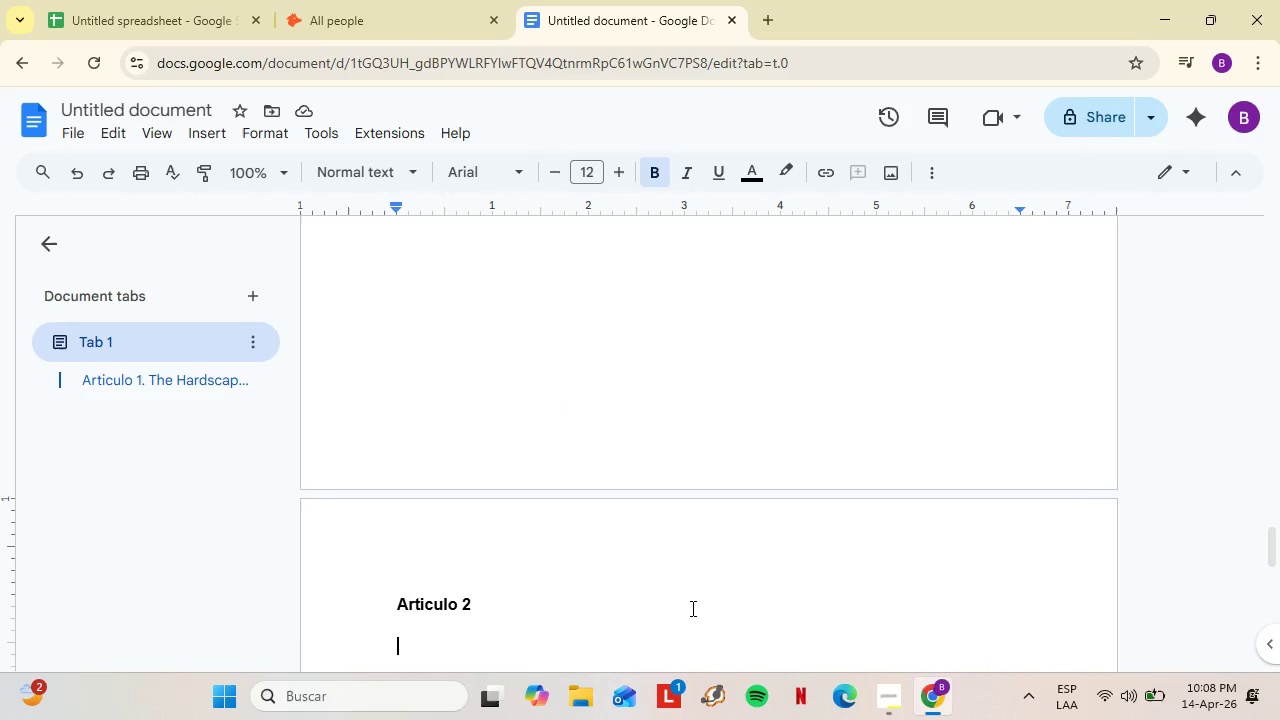 
key(Shift+I)
 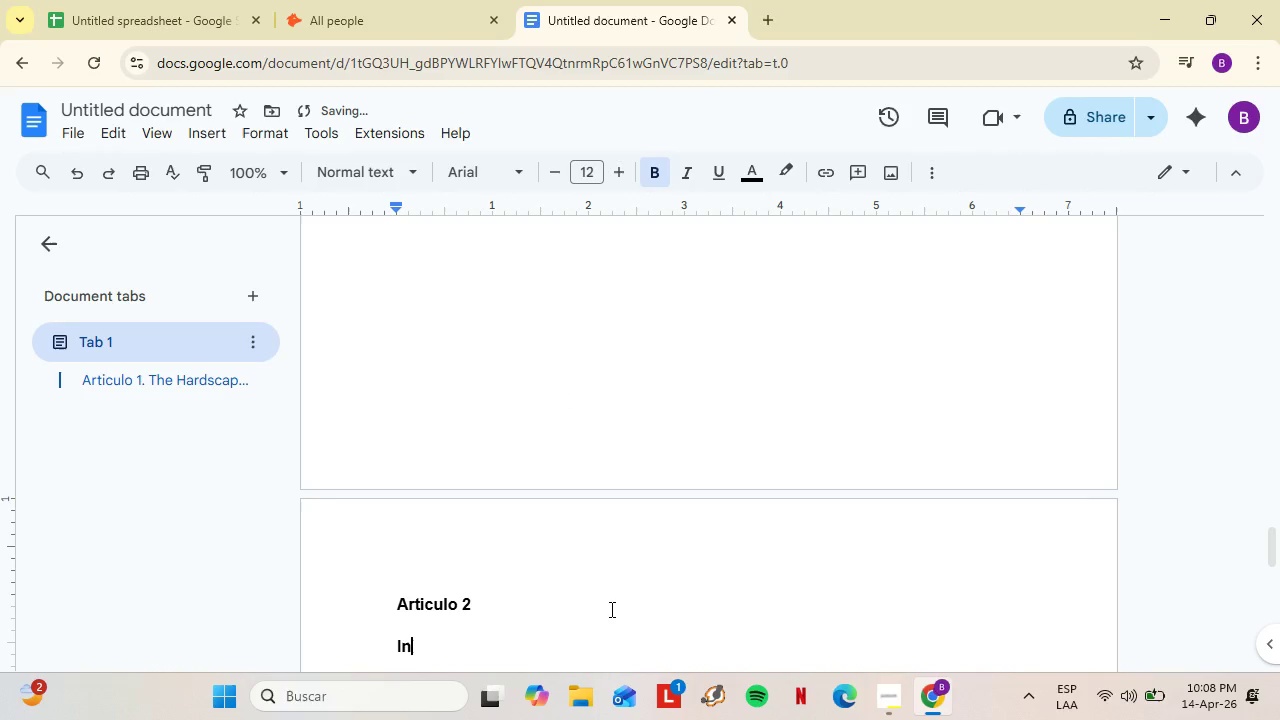 
type(nvisible Irrigation> The Aeste)
key(Backspace)
type(hetic of Subsurface Greywater Systems for Residential Estates)
 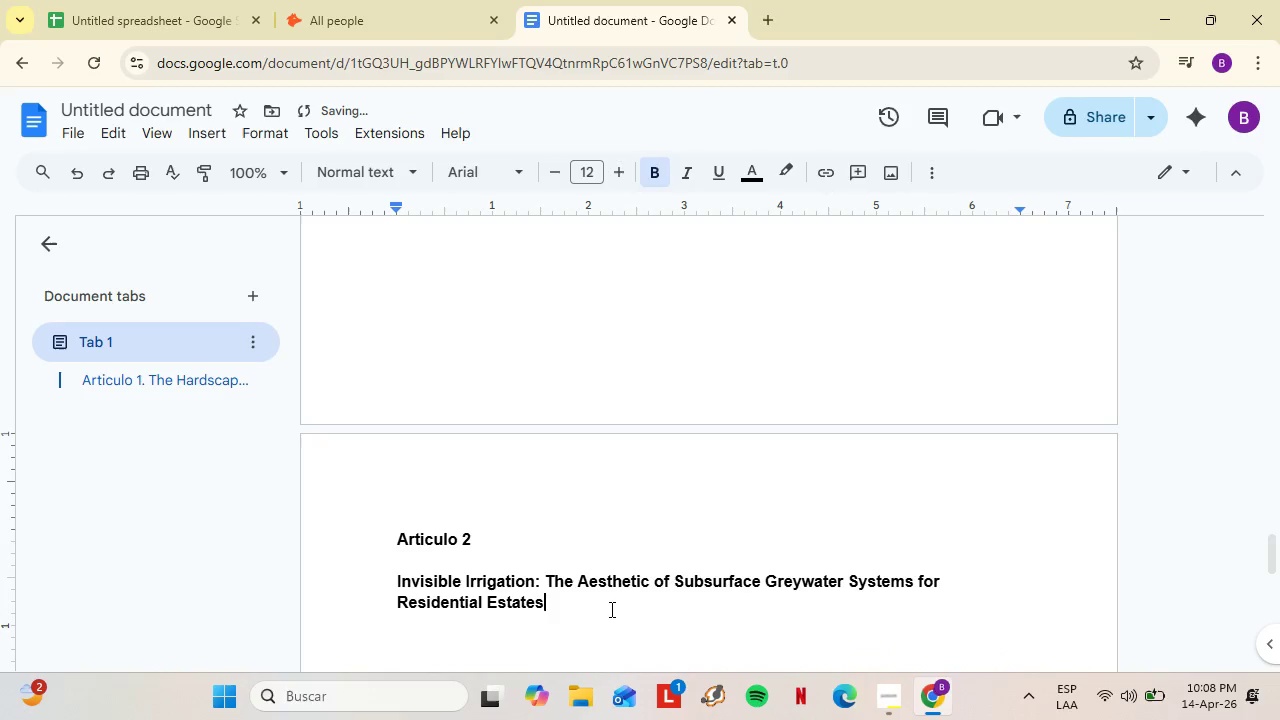 
key(Shift+Enter)
 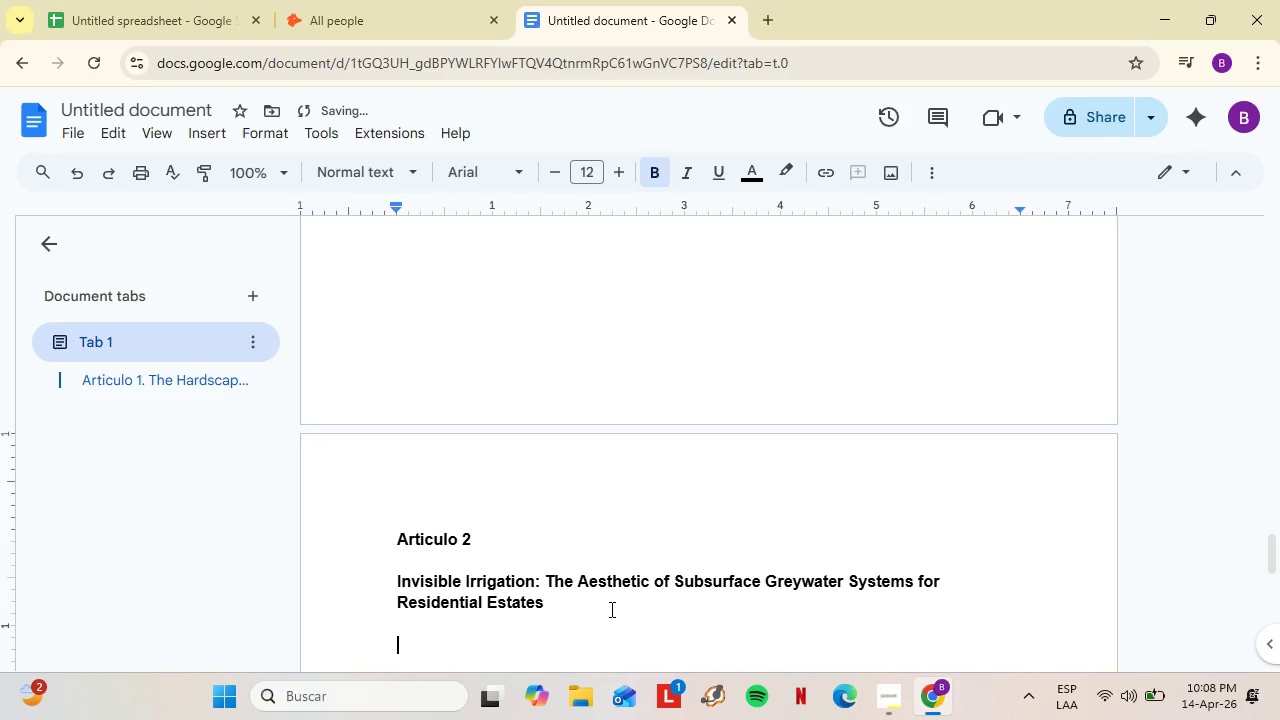 
key(Shift+Enter)
 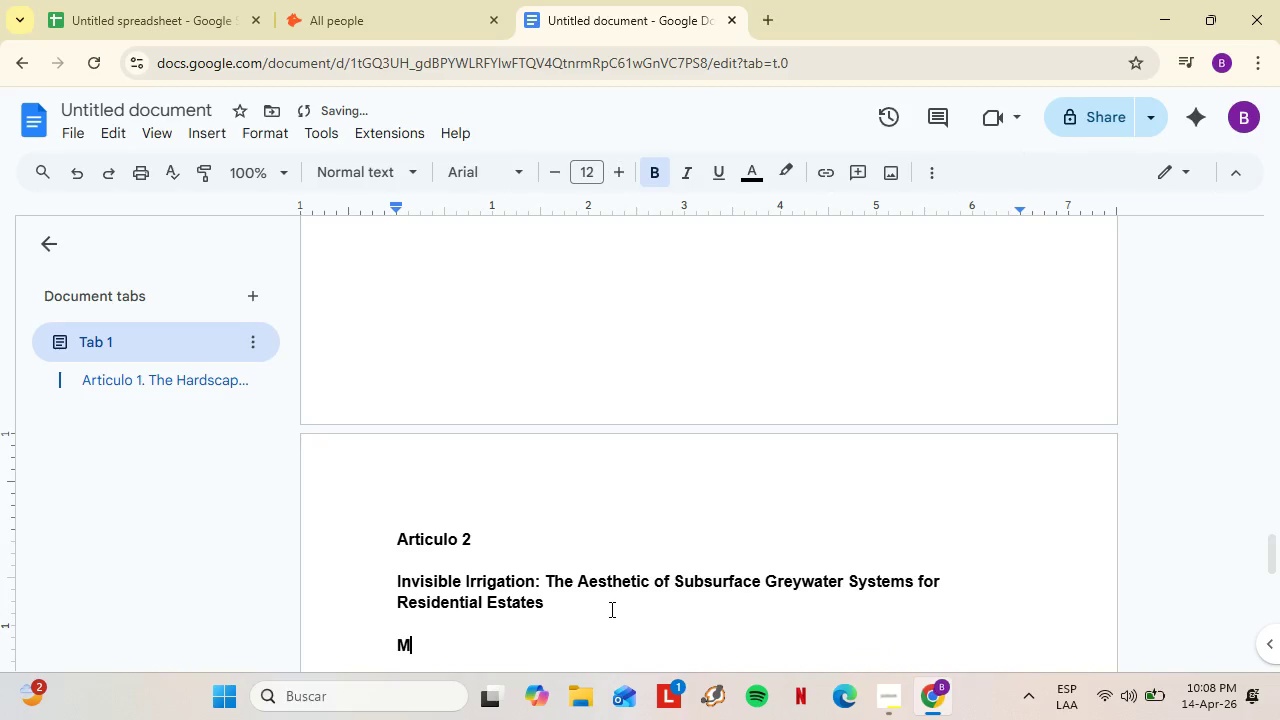 
type(Meta De)
key(Backspace)
key(Backspace)
type(description> )
 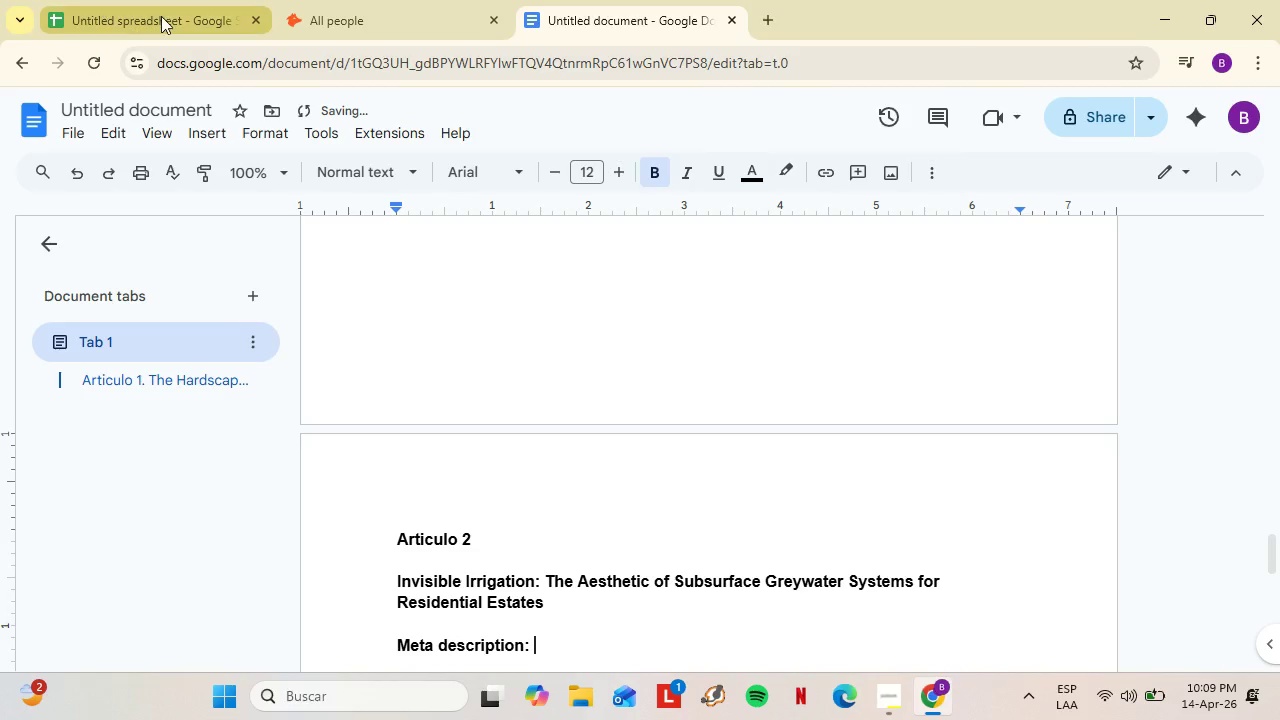 
left_click([672, 176])
 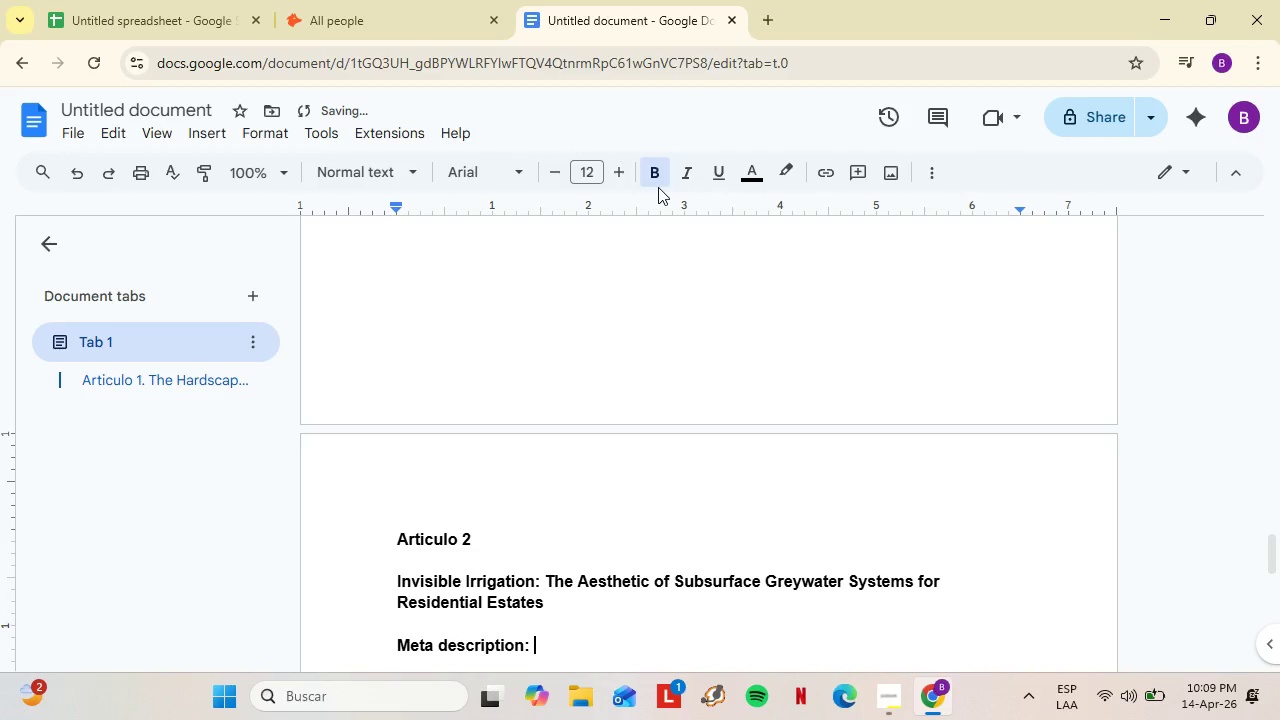 
double_click([658, 187])
 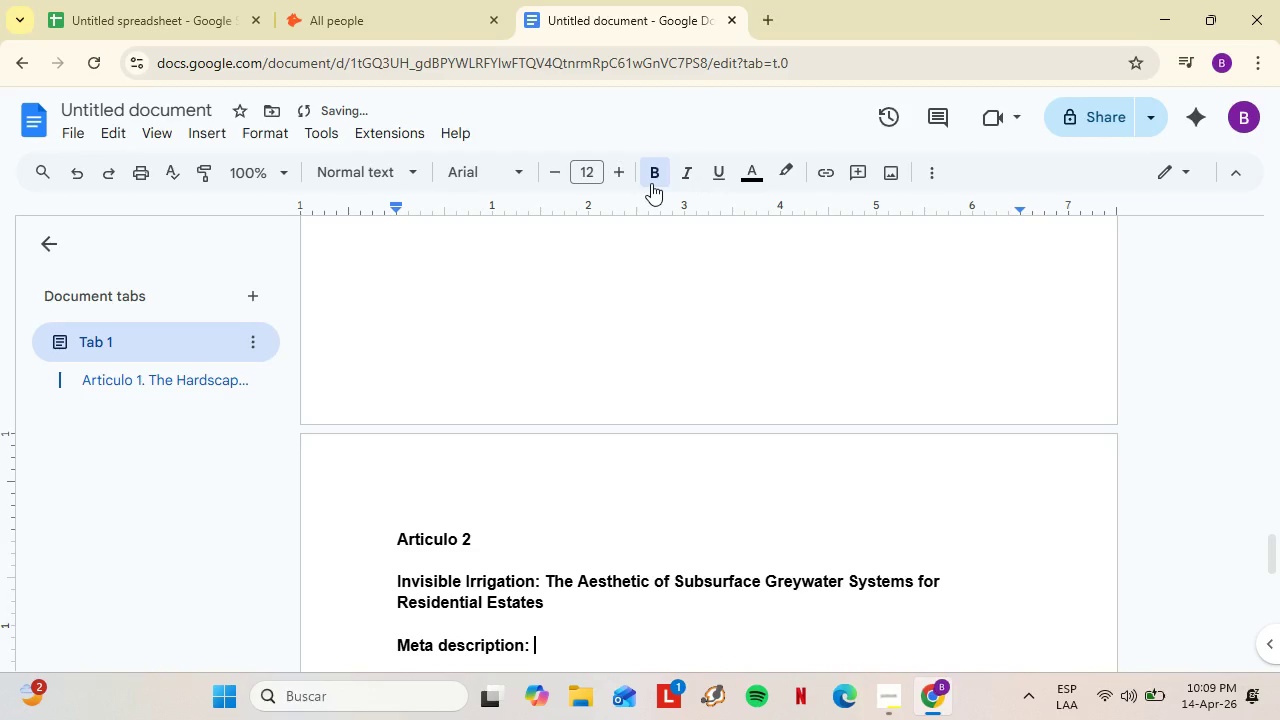 
left_click([651, 183])
 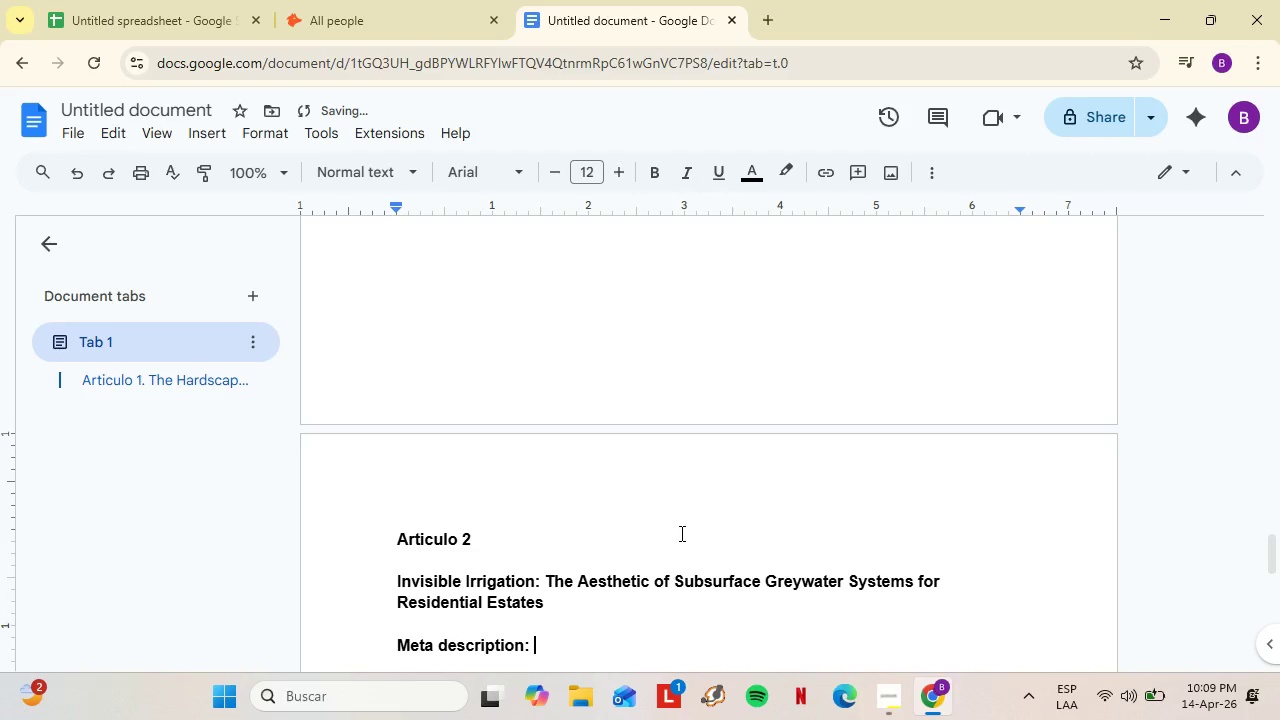 
type(How the most sophisticated residential irrif)
key(Backspace)
type(gation su)
key(Backspace)
type(ystems are the ones you[ll never see, and why subsurface greywater reuse is becomii)
key(Backspace)
type(ng the defining feature of luxury sustainv)
key(Backspace)
type(b)
key(Backspace)
type(able estates )
key(Backspace)
type(.)
 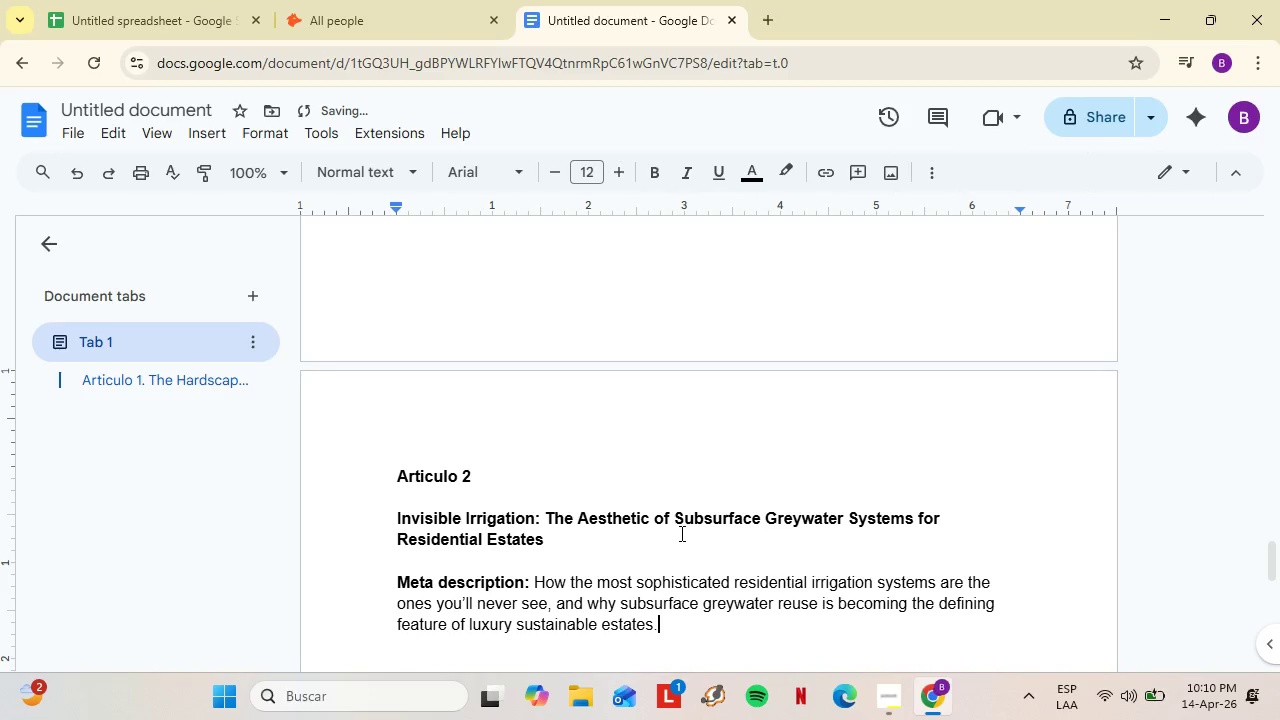 
key(Shift+Enter)
 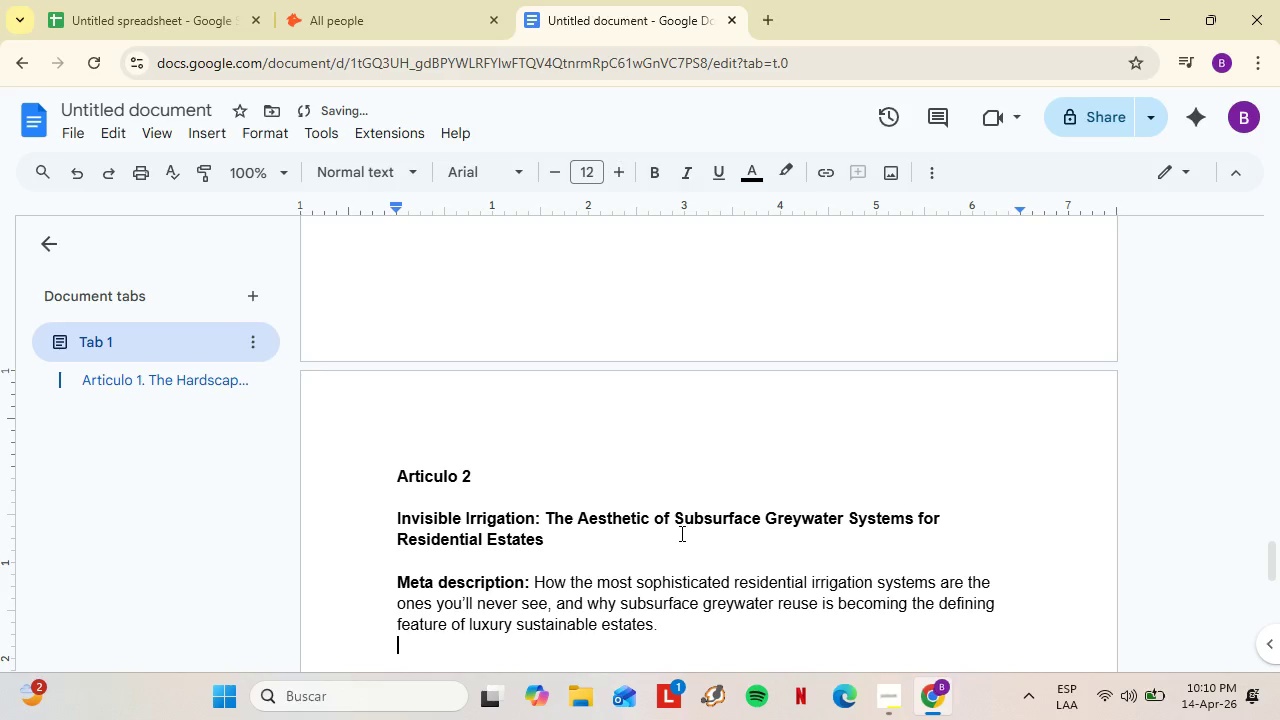 
key(Shift+Enter)
 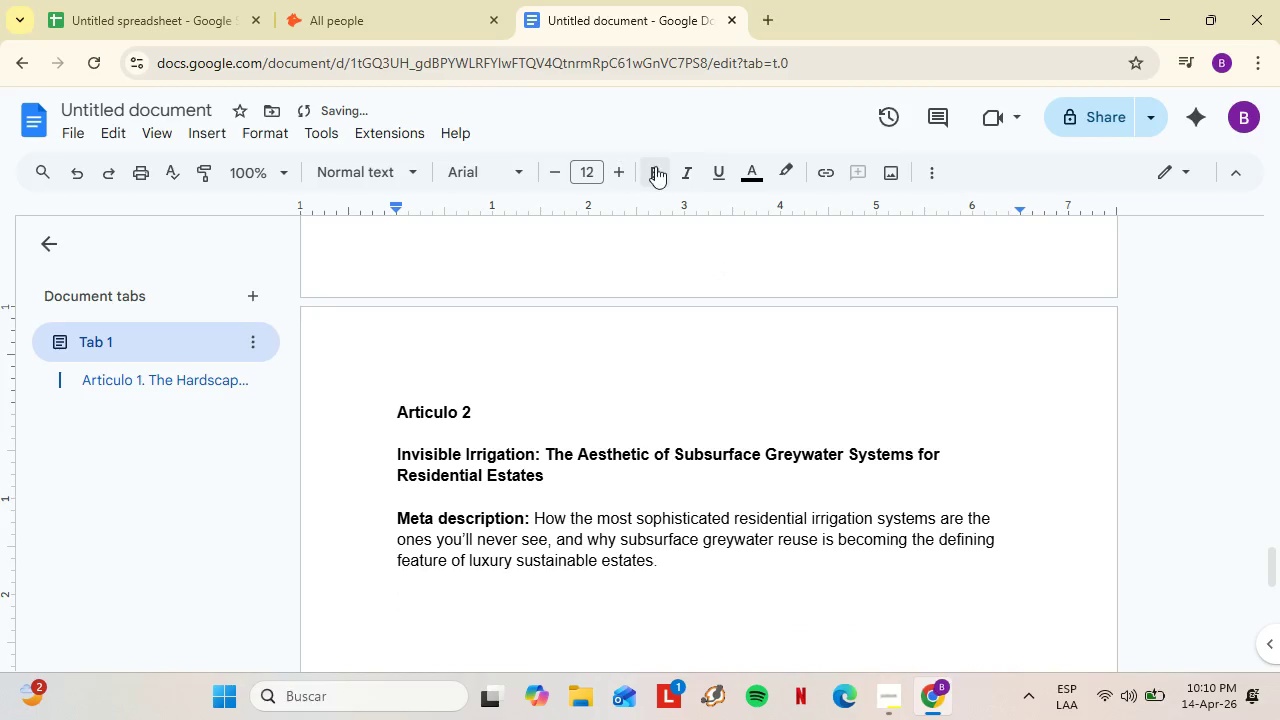 
left_click([657, 163])
 